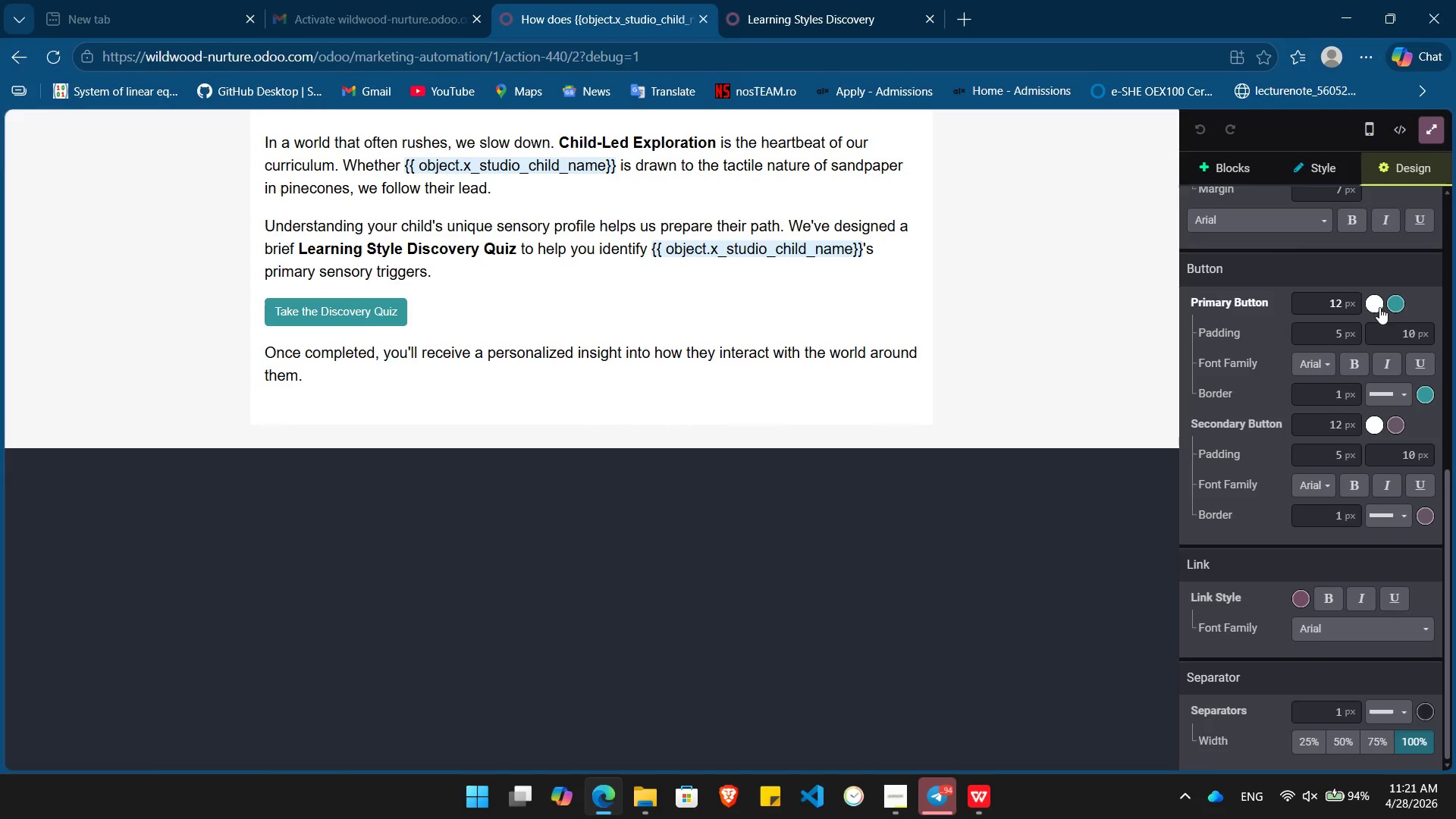 
left_click([1375, 303])
 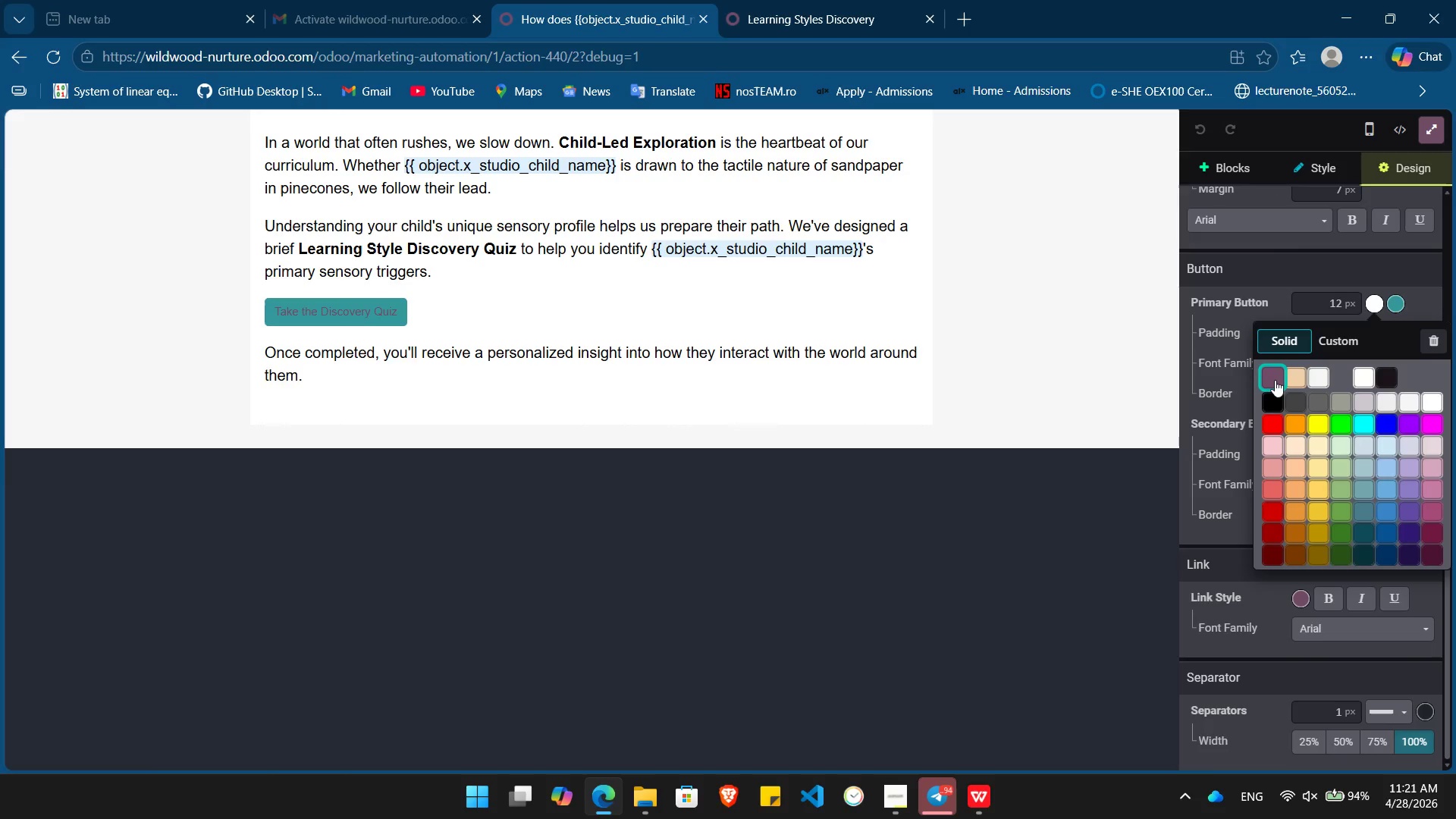 
left_click([1275, 380])
 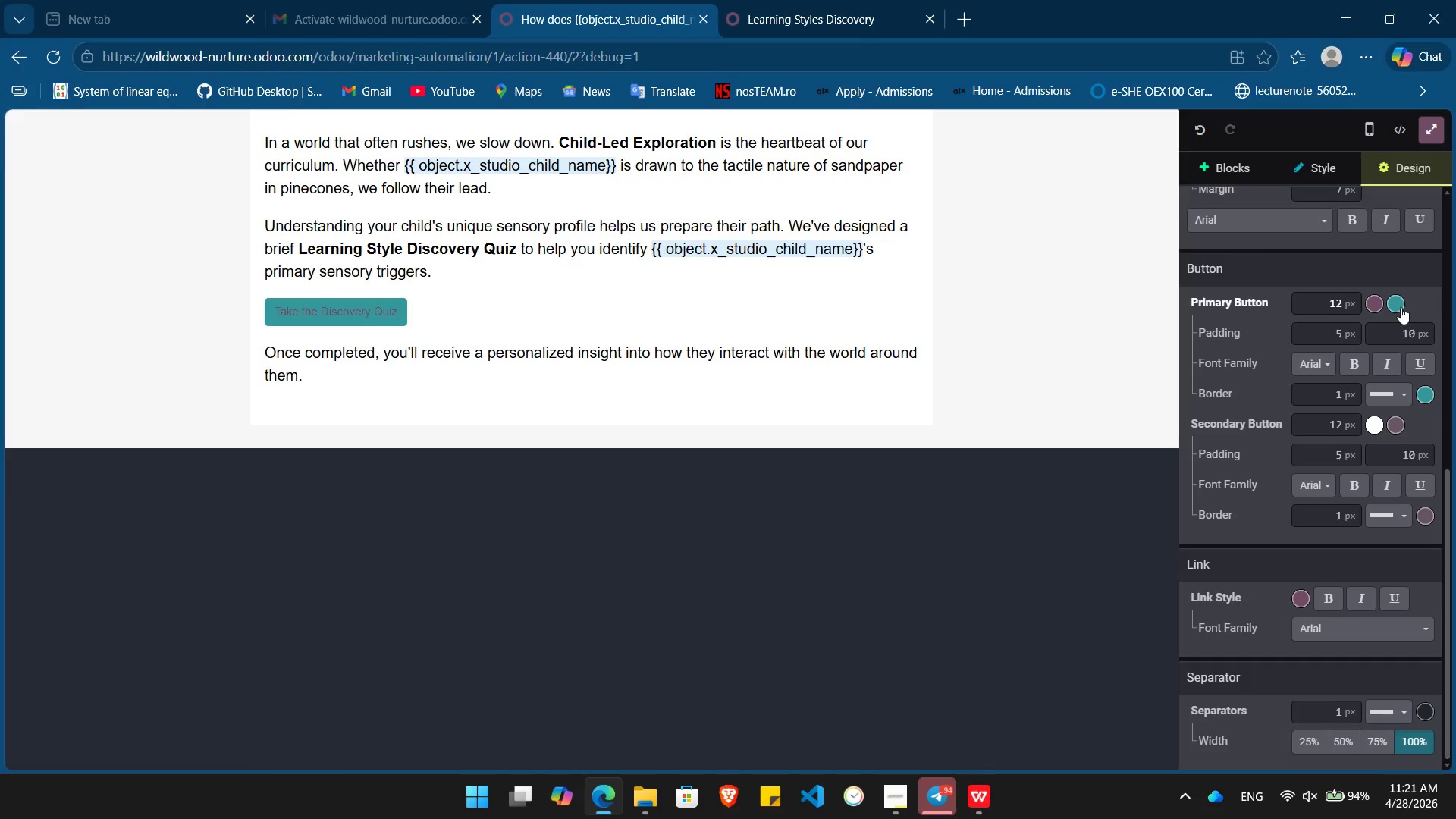 
left_click([1398, 306])
 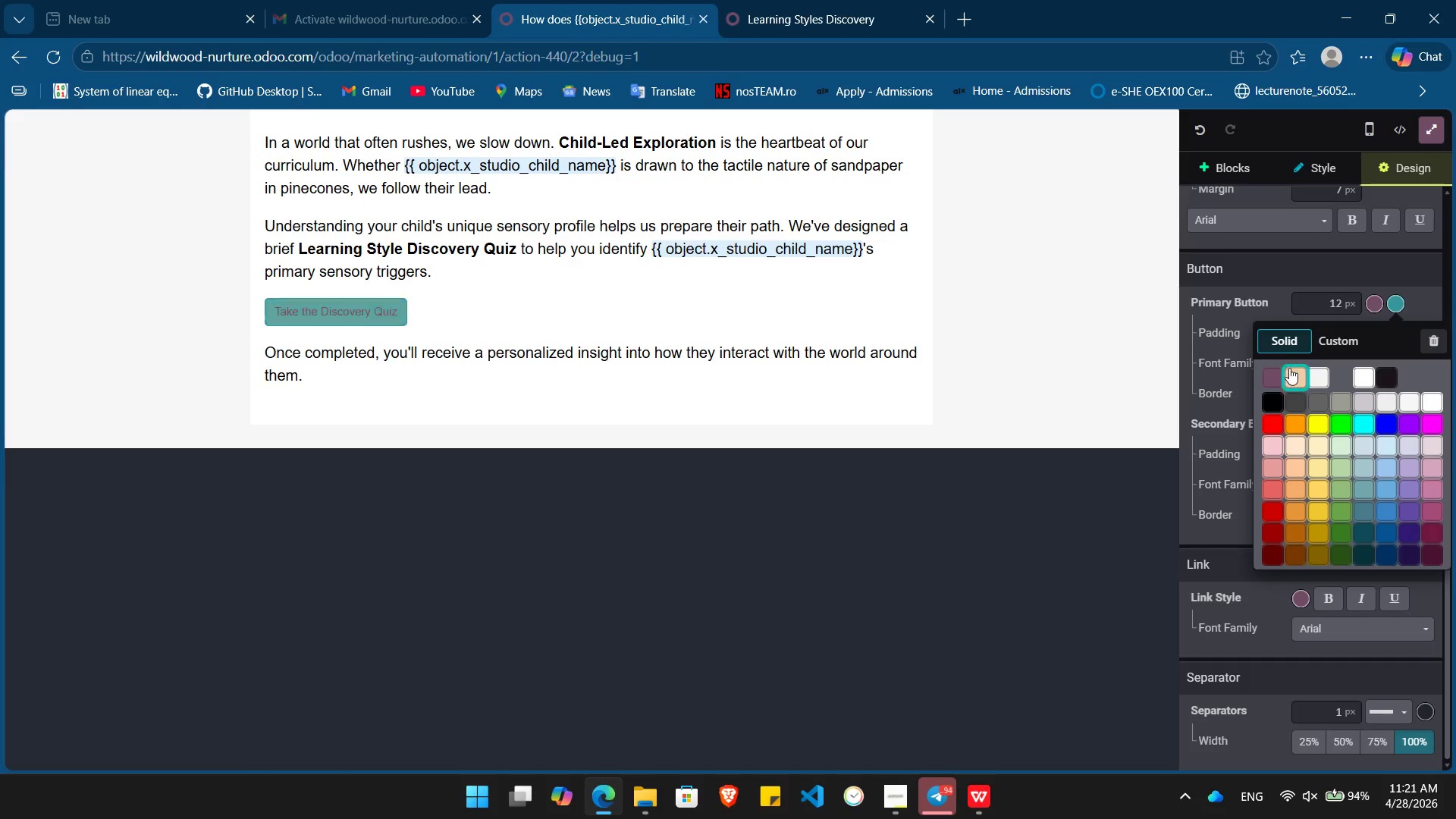 
left_click([1275, 374])
 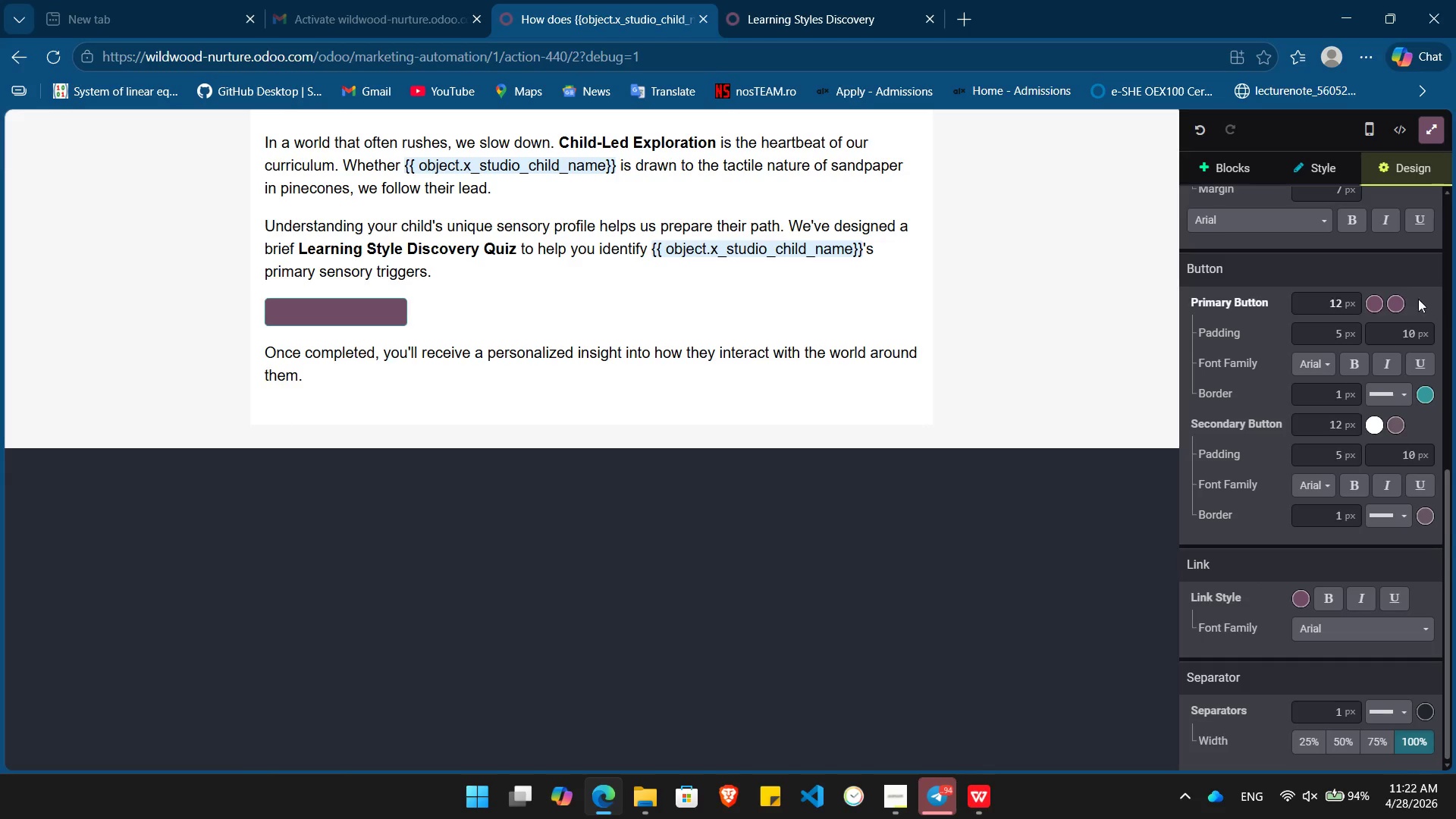 
left_click([1390, 306])
 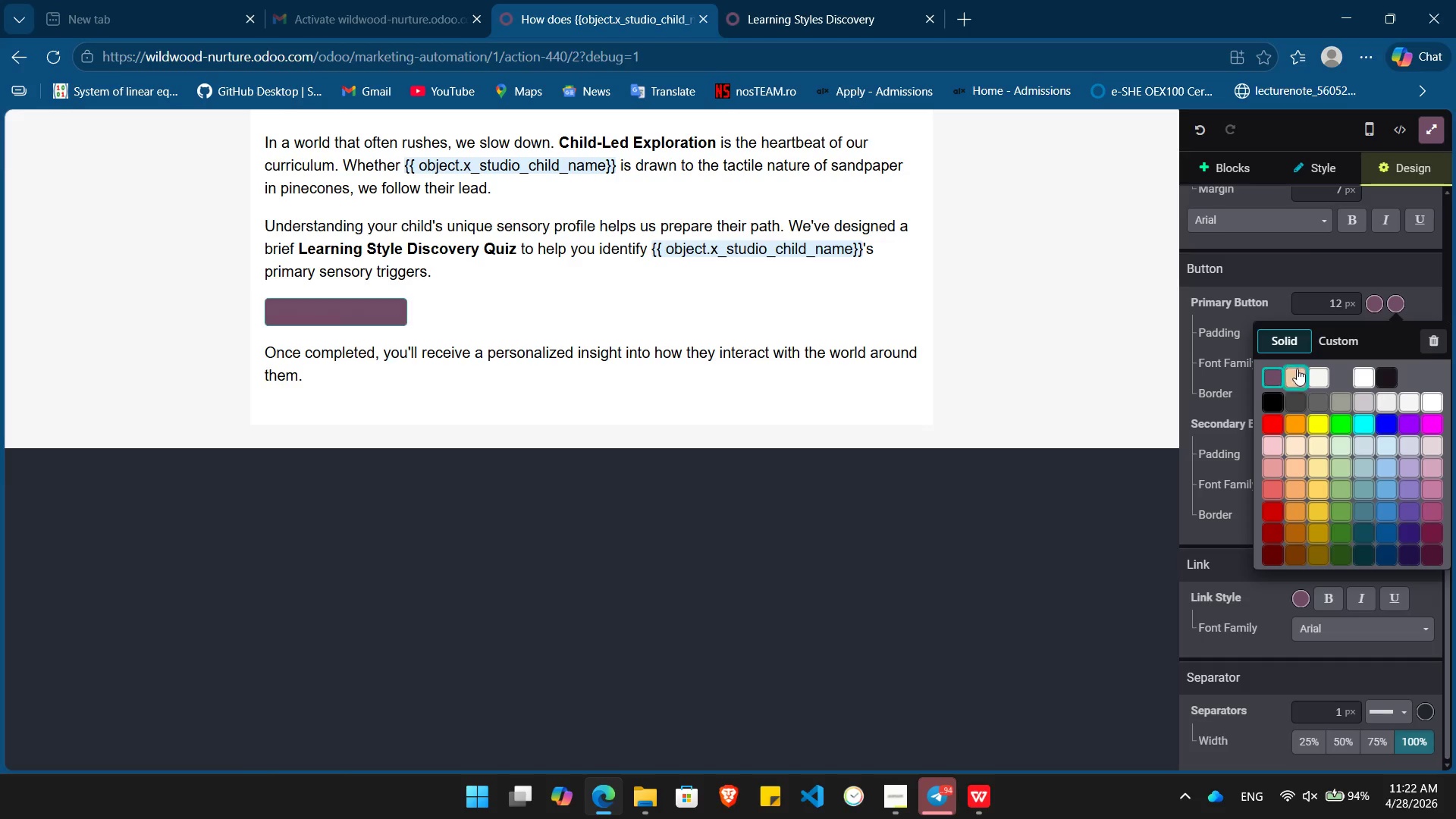 
left_click([1297, 374])
 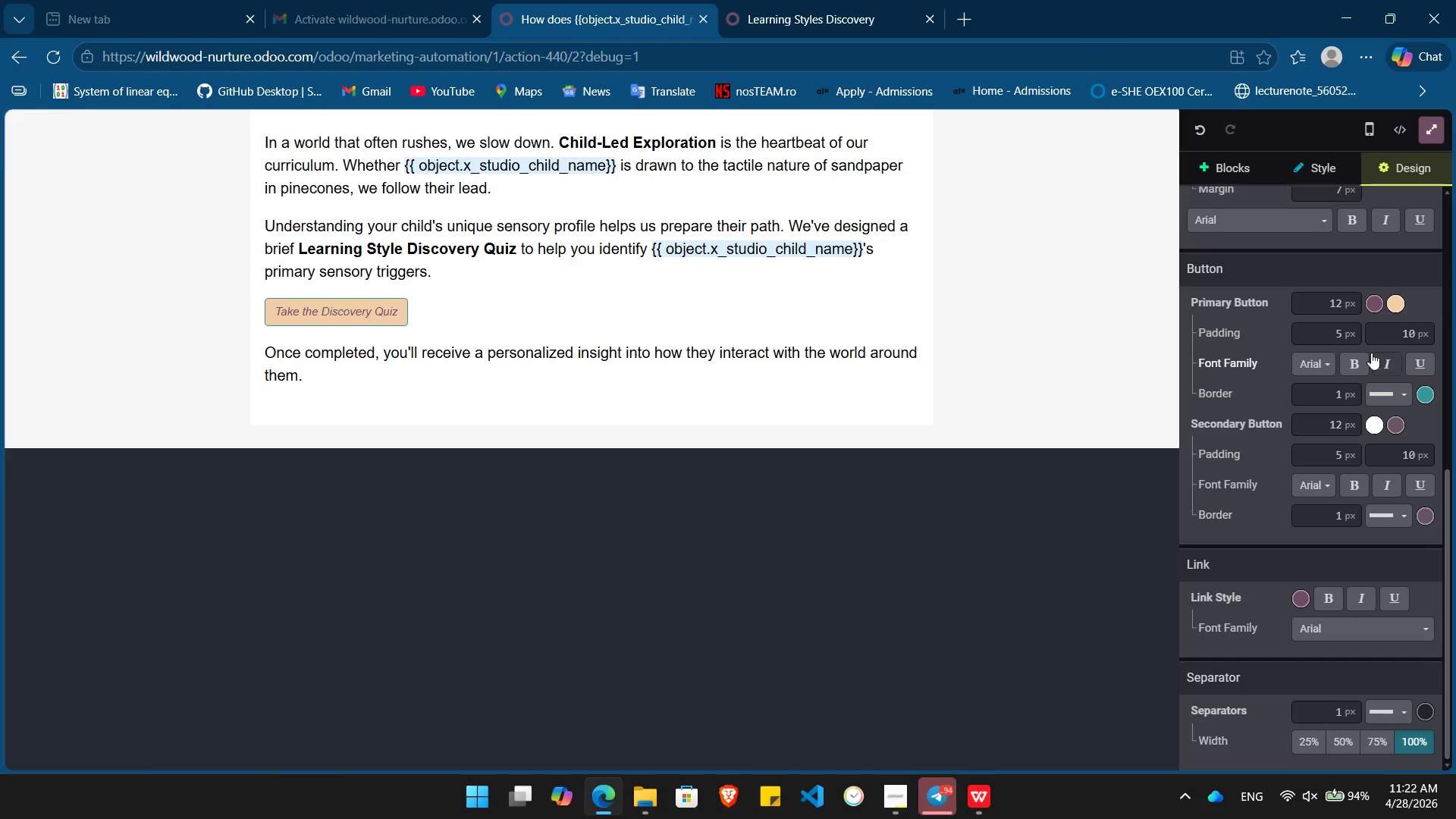 
left_click([1351, 364])
 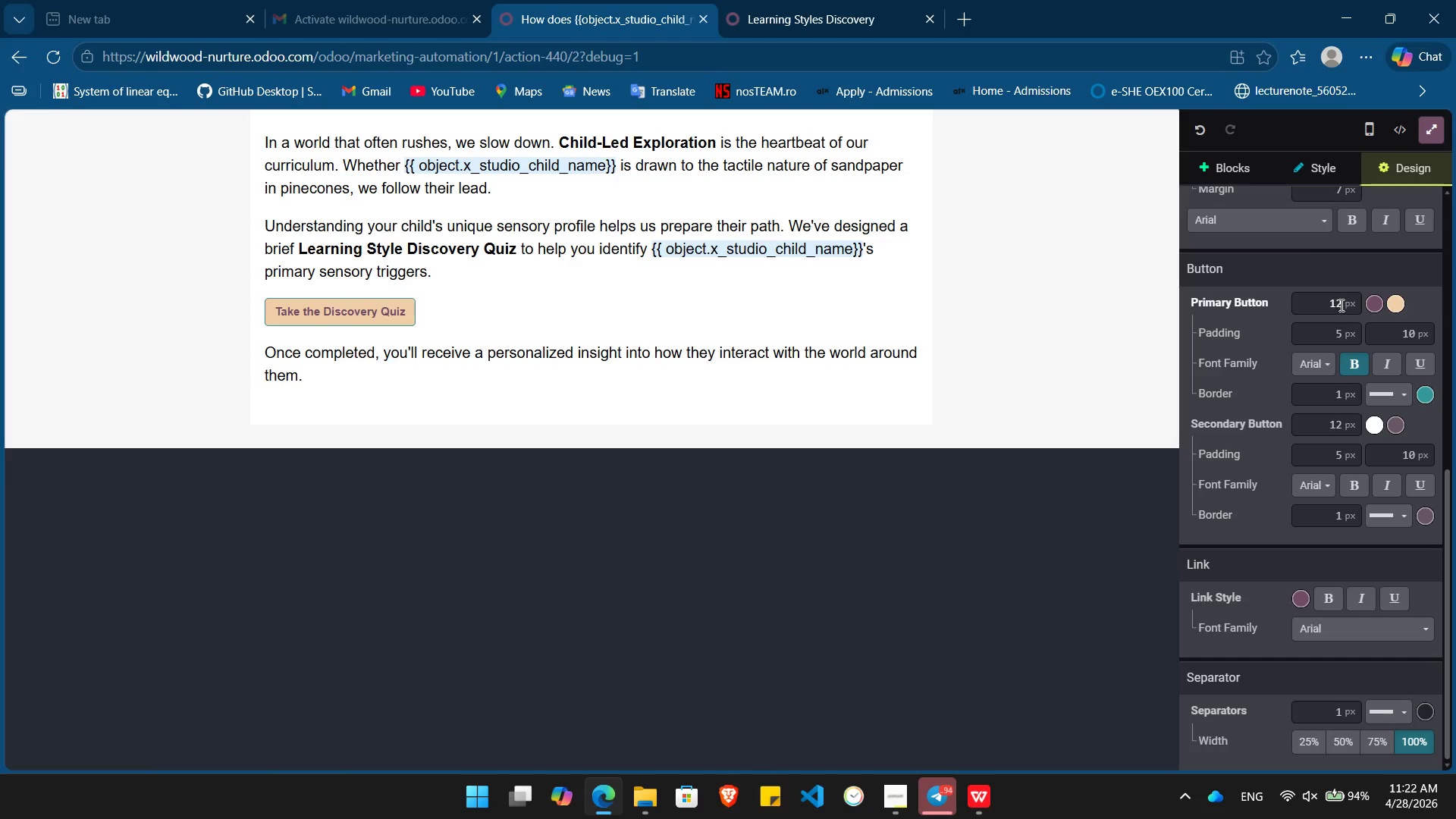 
left_click([1341, 303])
 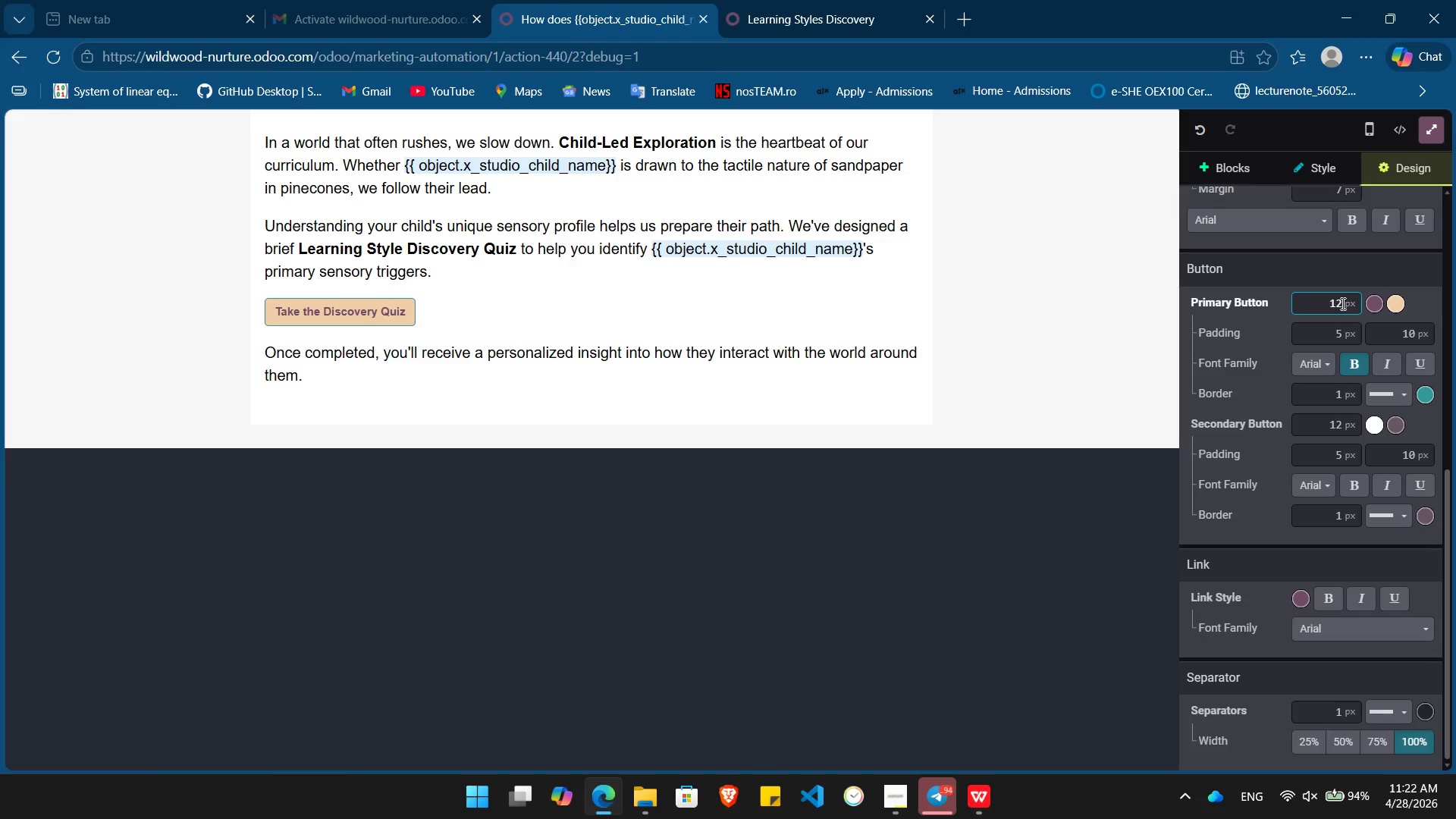 
key(Backspace)
 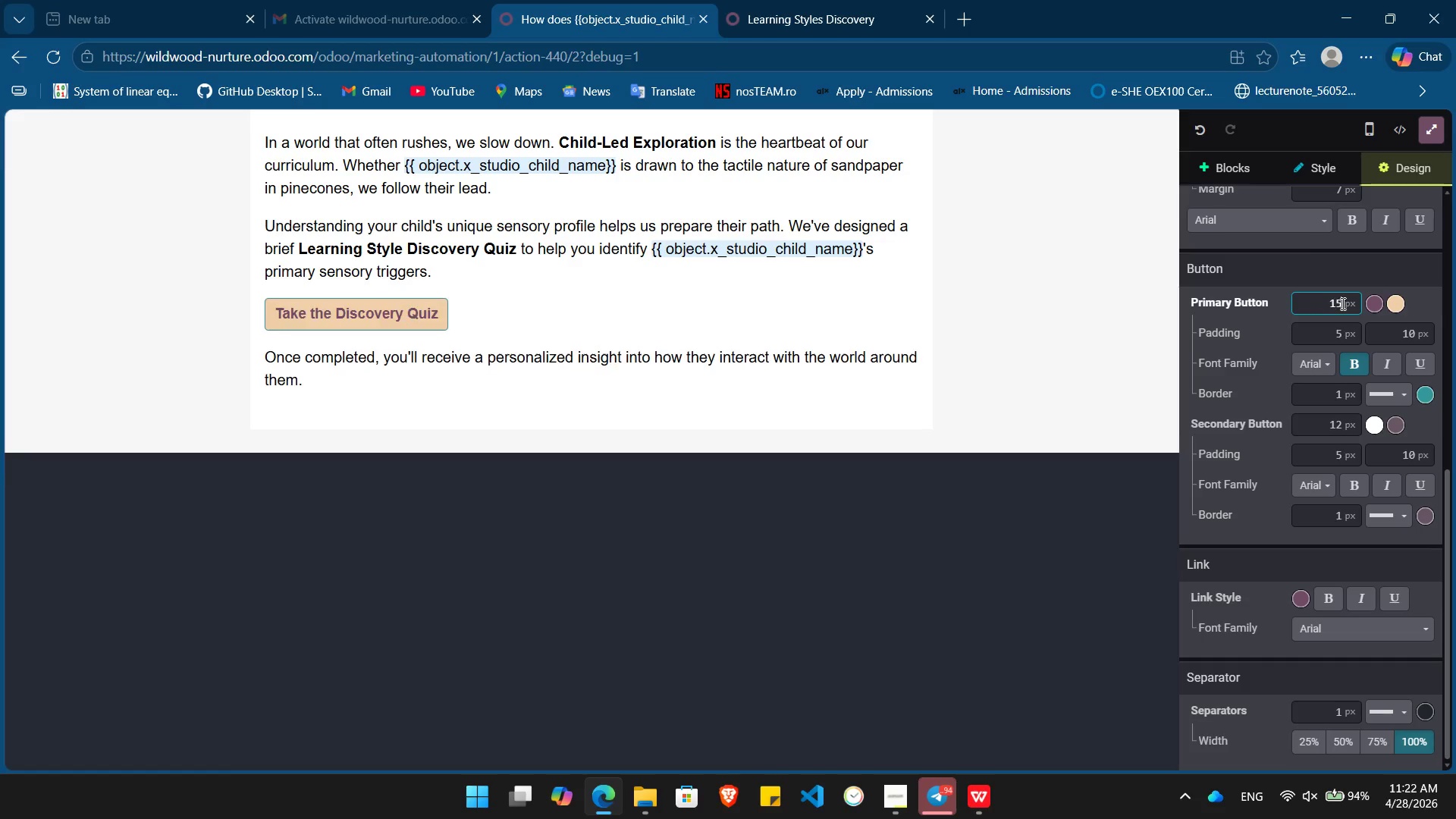 
key(Numpad5)
 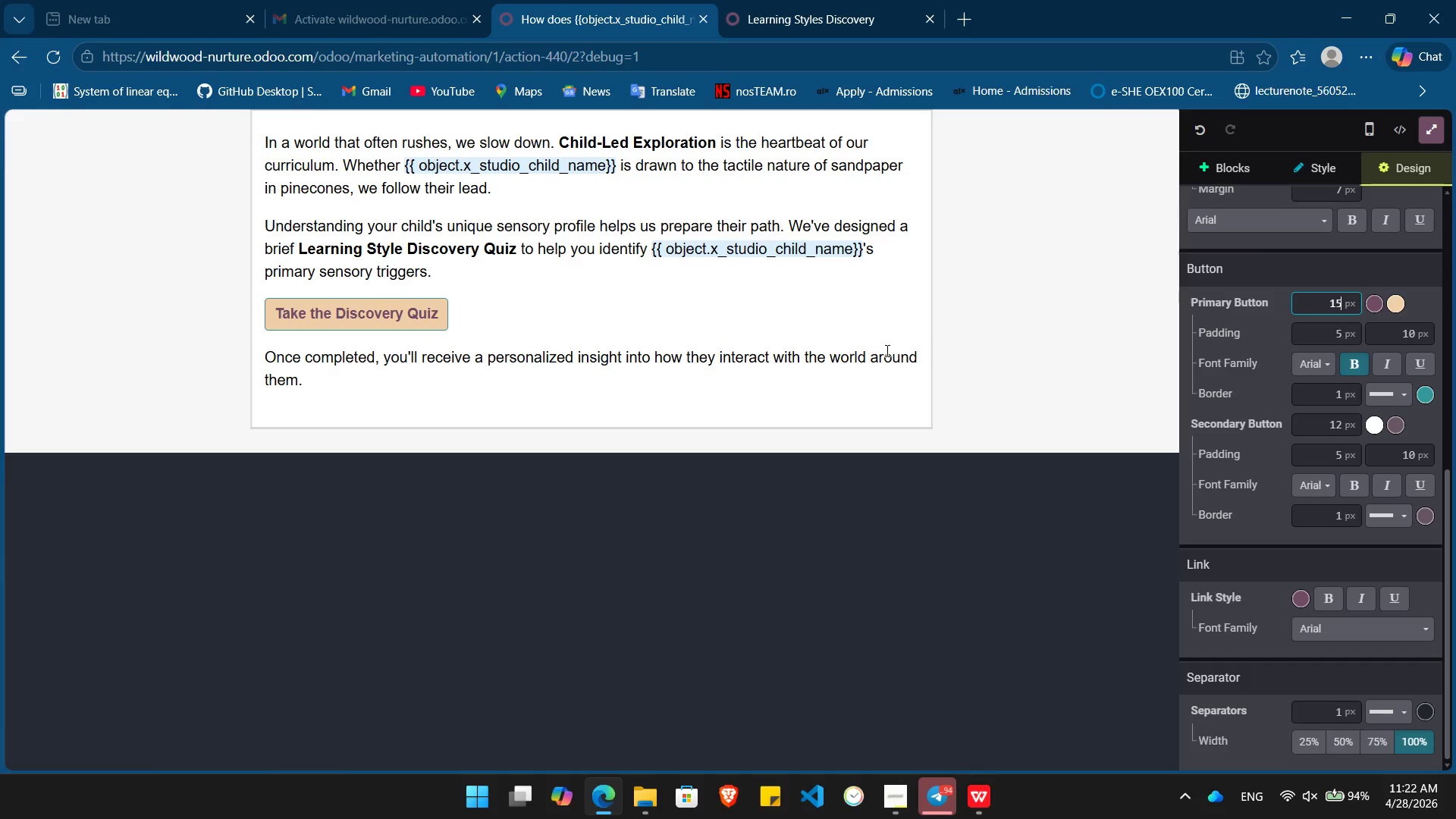 
left_click([886, 350])
 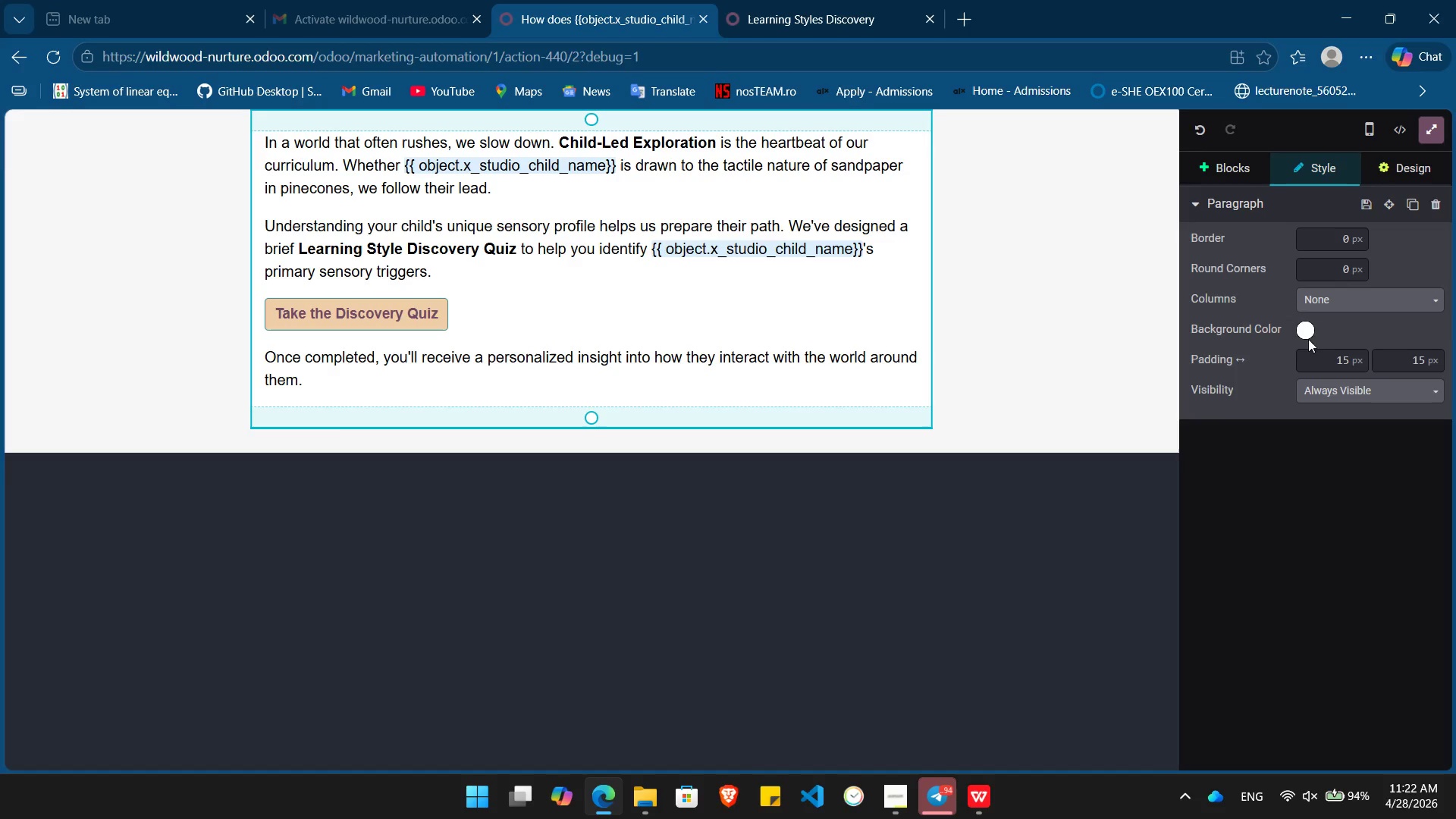 
left_click([1306, 334])
 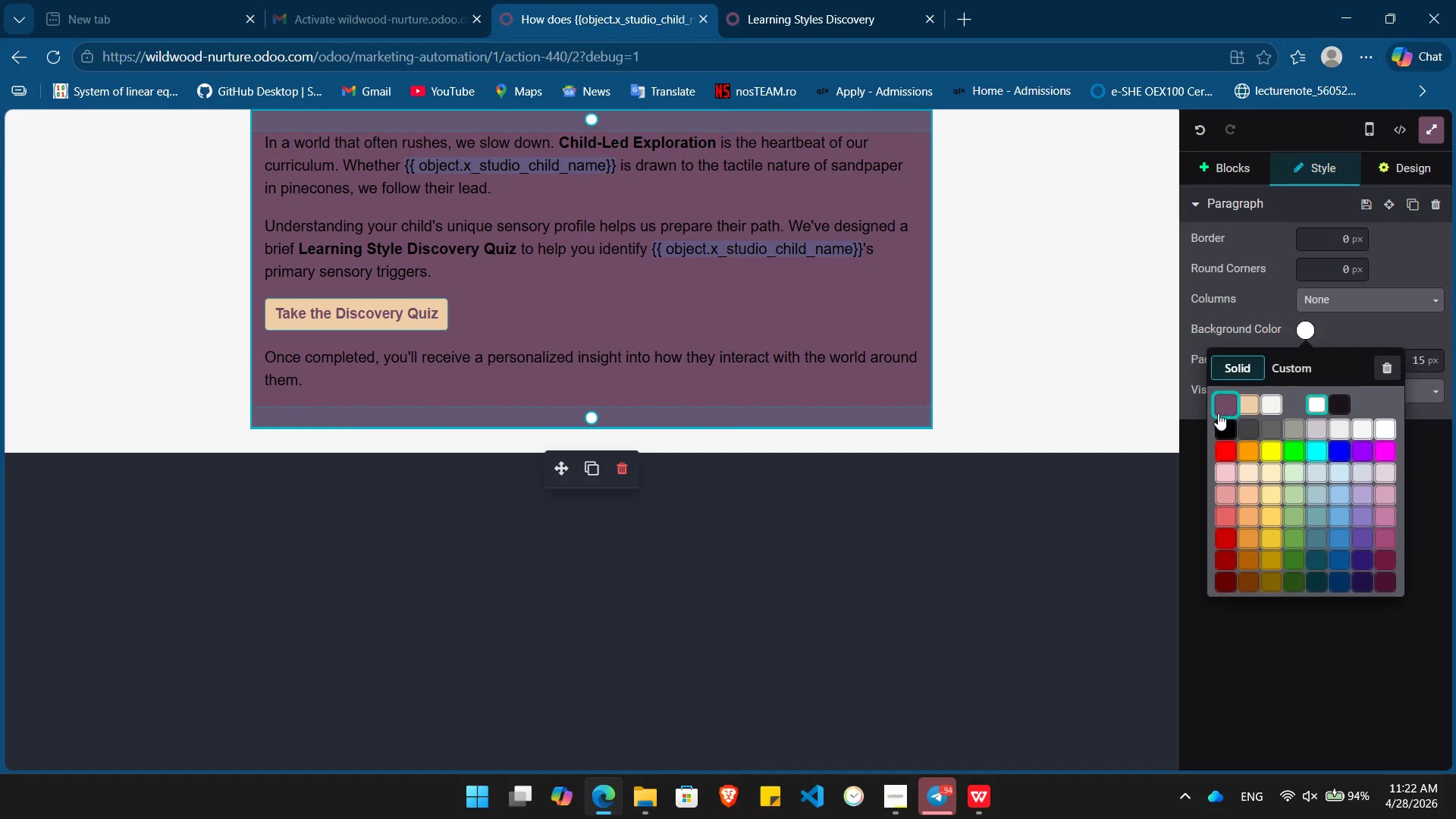 
left_click([1218, 413])
 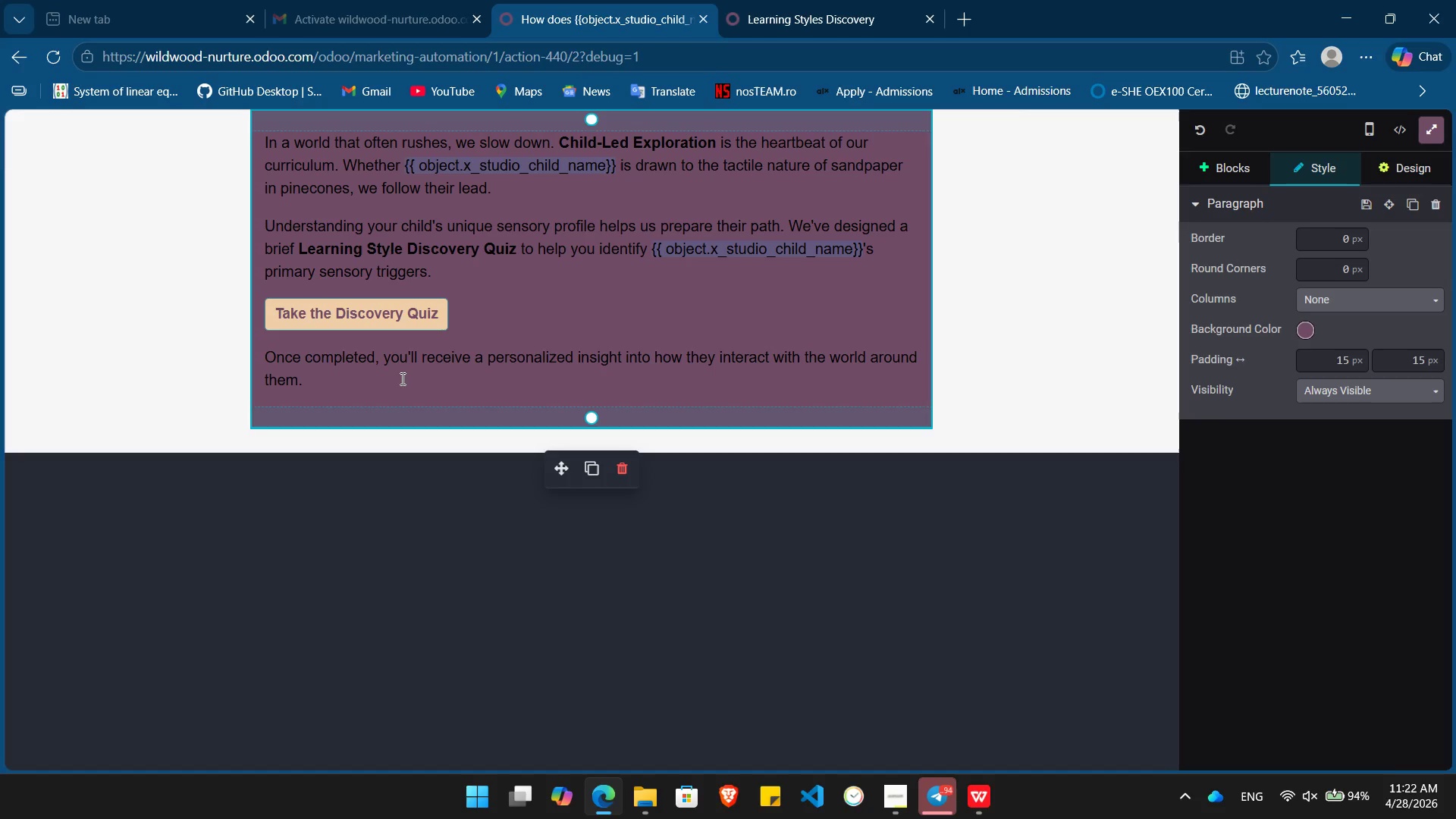 
left_click_drag(start_coordinate=[309, 388], to_coordinate=[261, 356])
 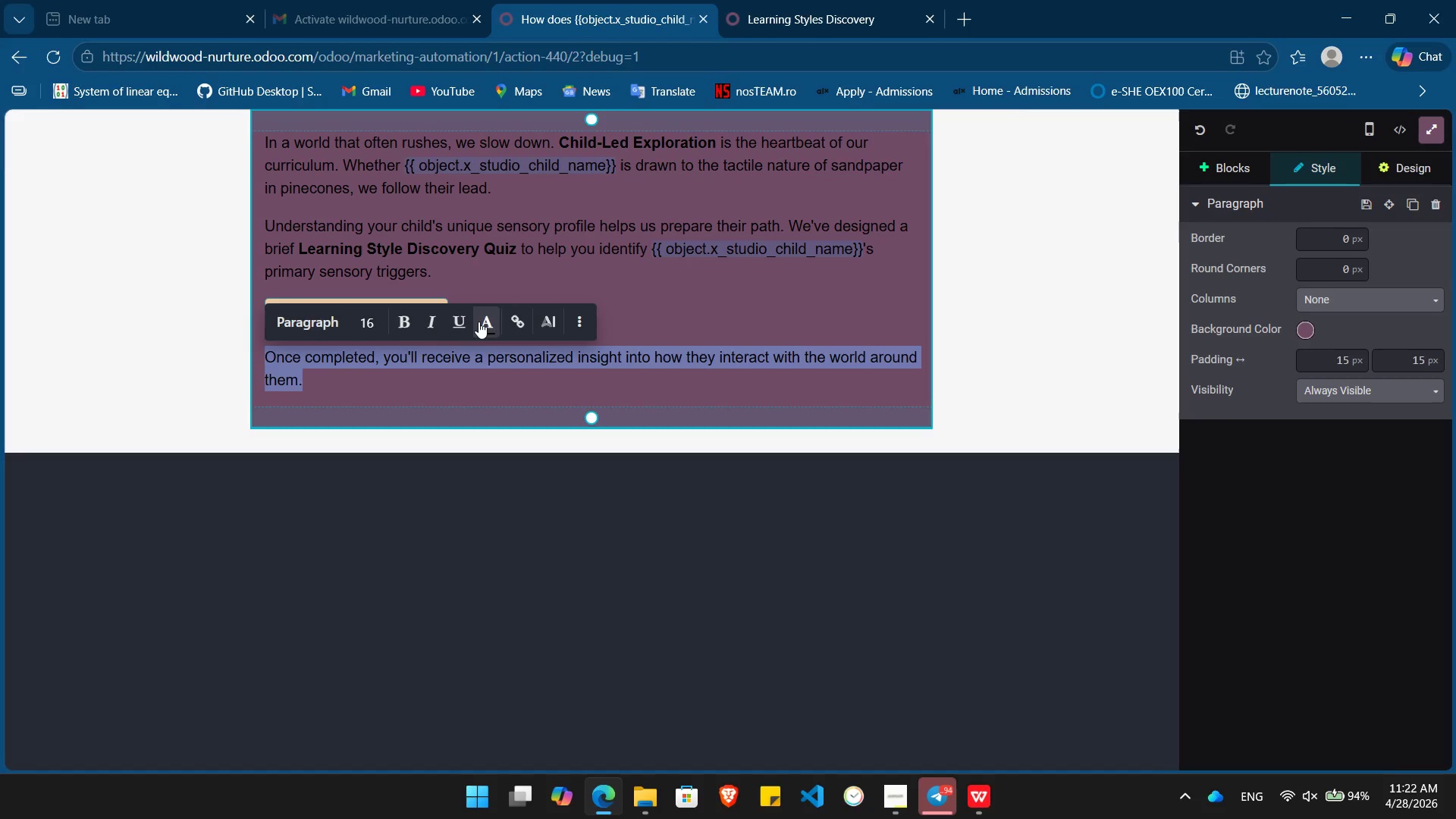 
left_click([481, 321])
 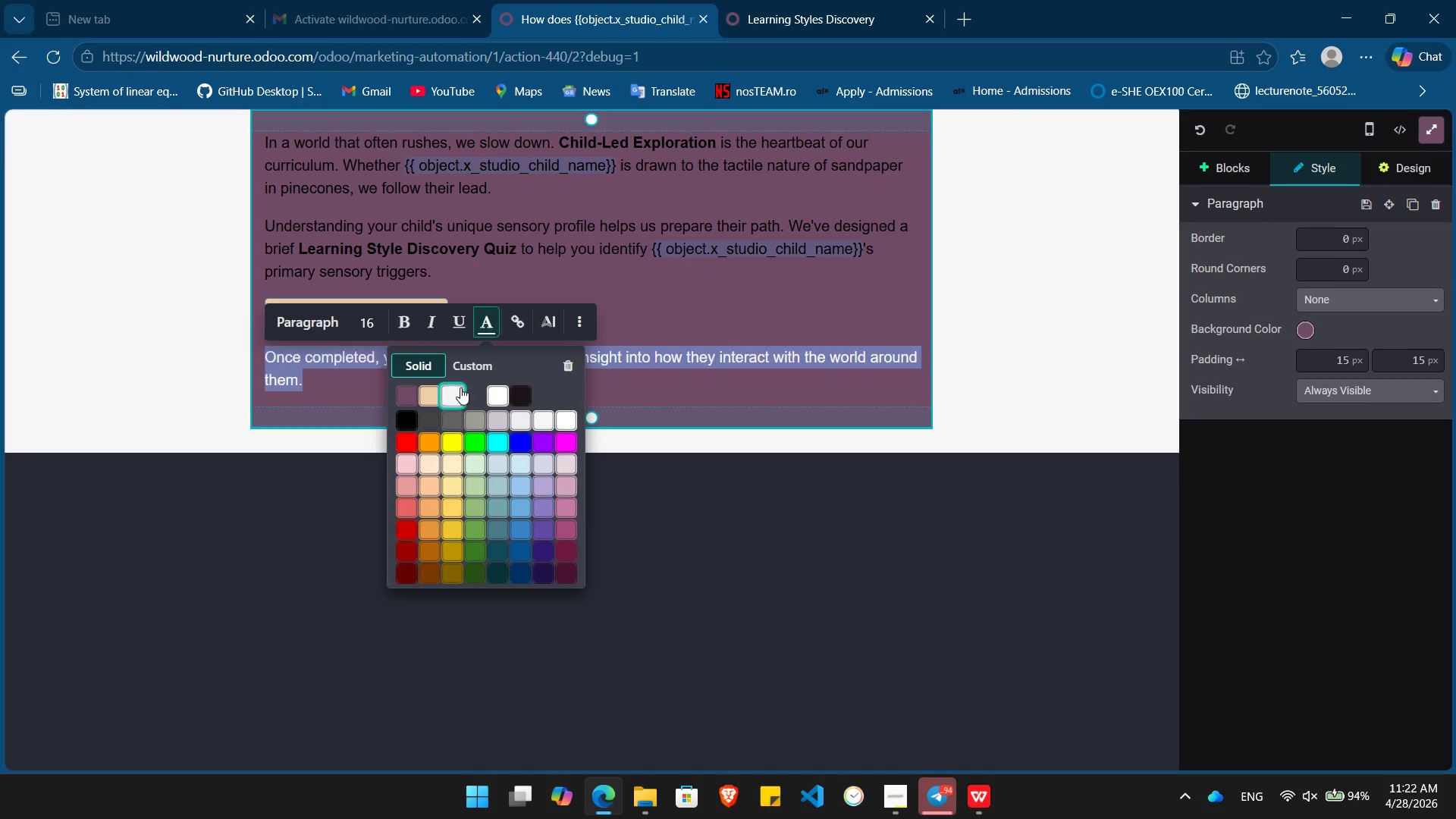 
left_click([455, 394])
 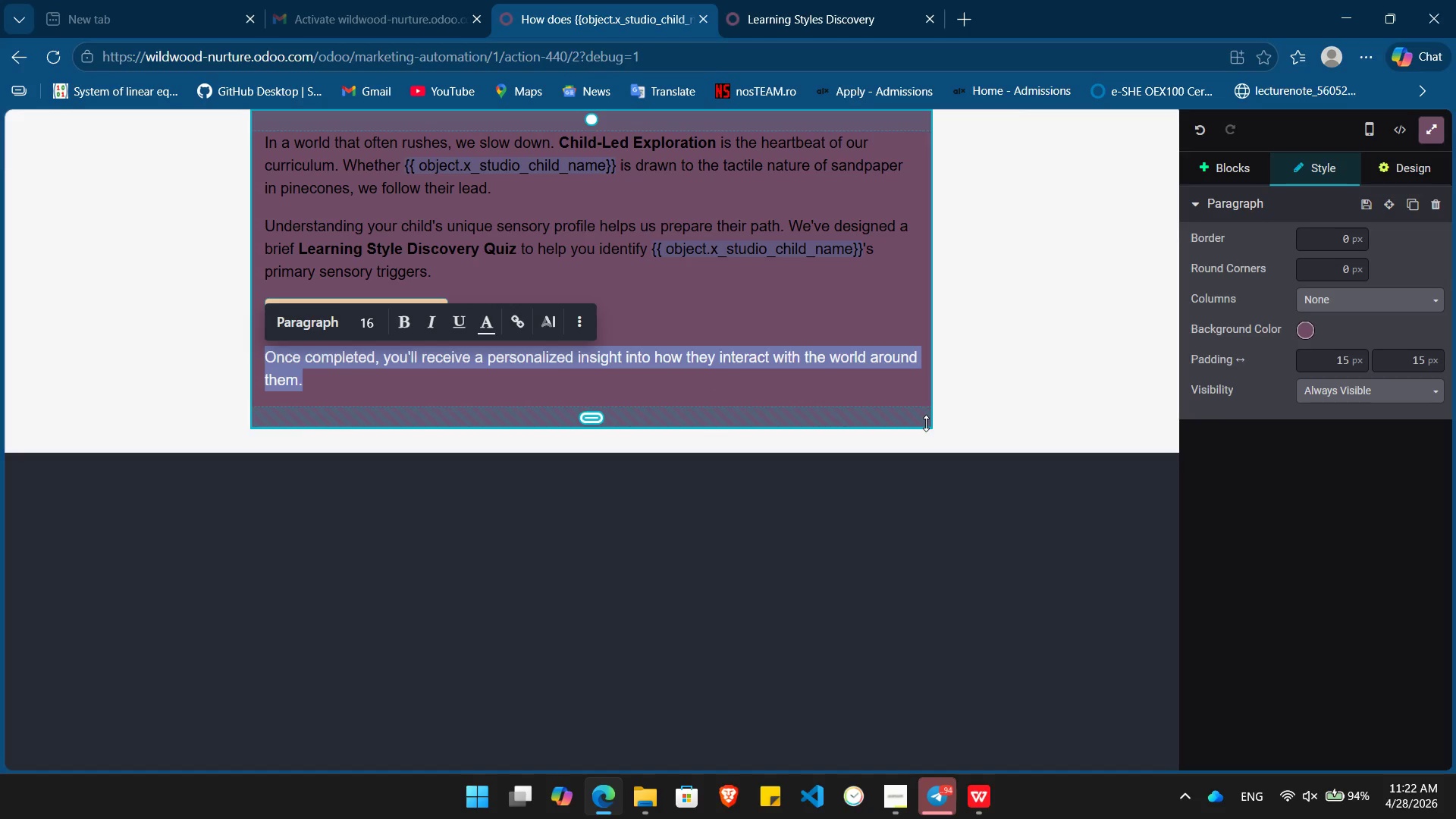 
left_click([926, 423])
 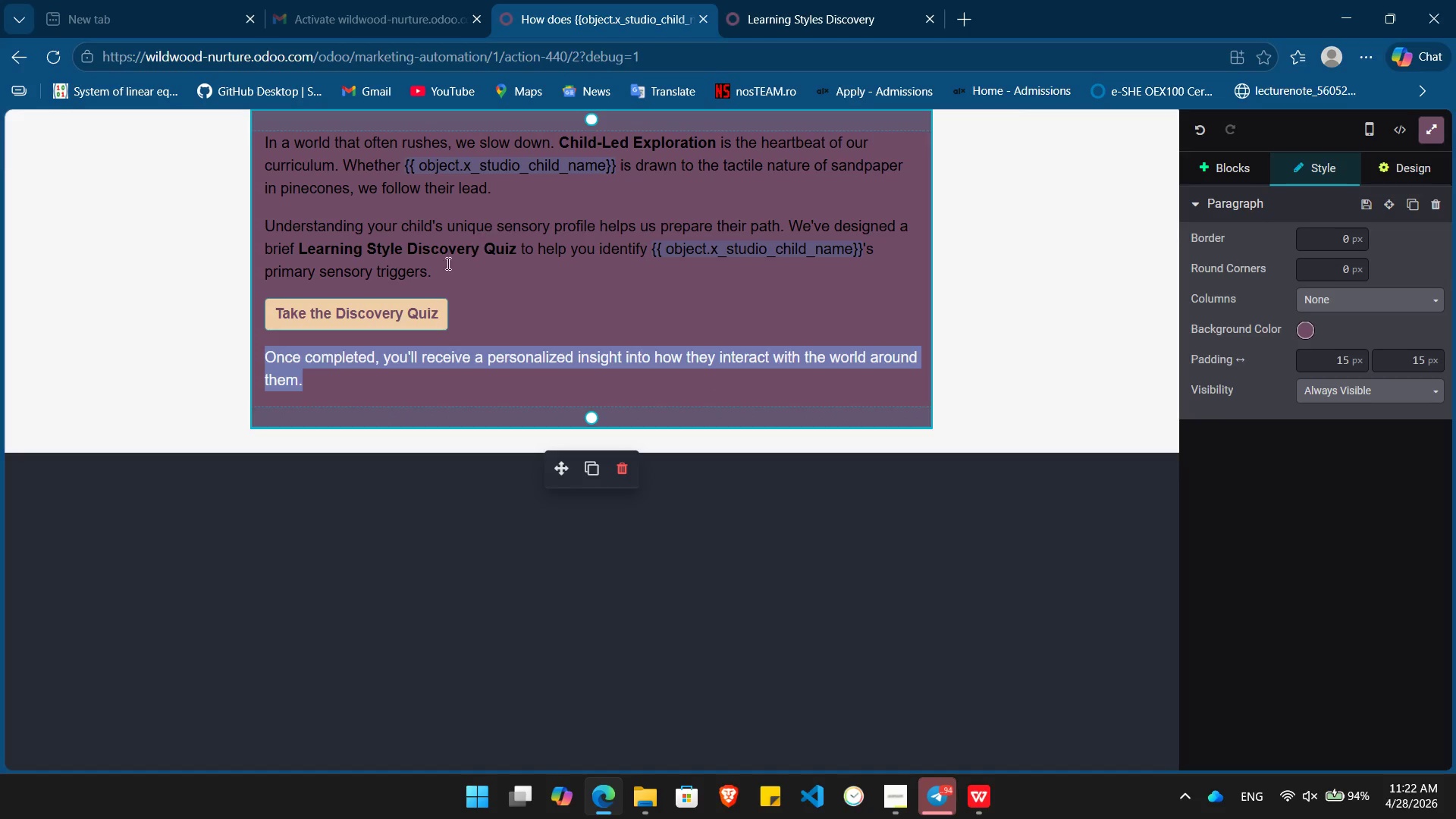 
left_click_drag(start_coordinate=[435, 268], to_coordinate=[248, 89])
 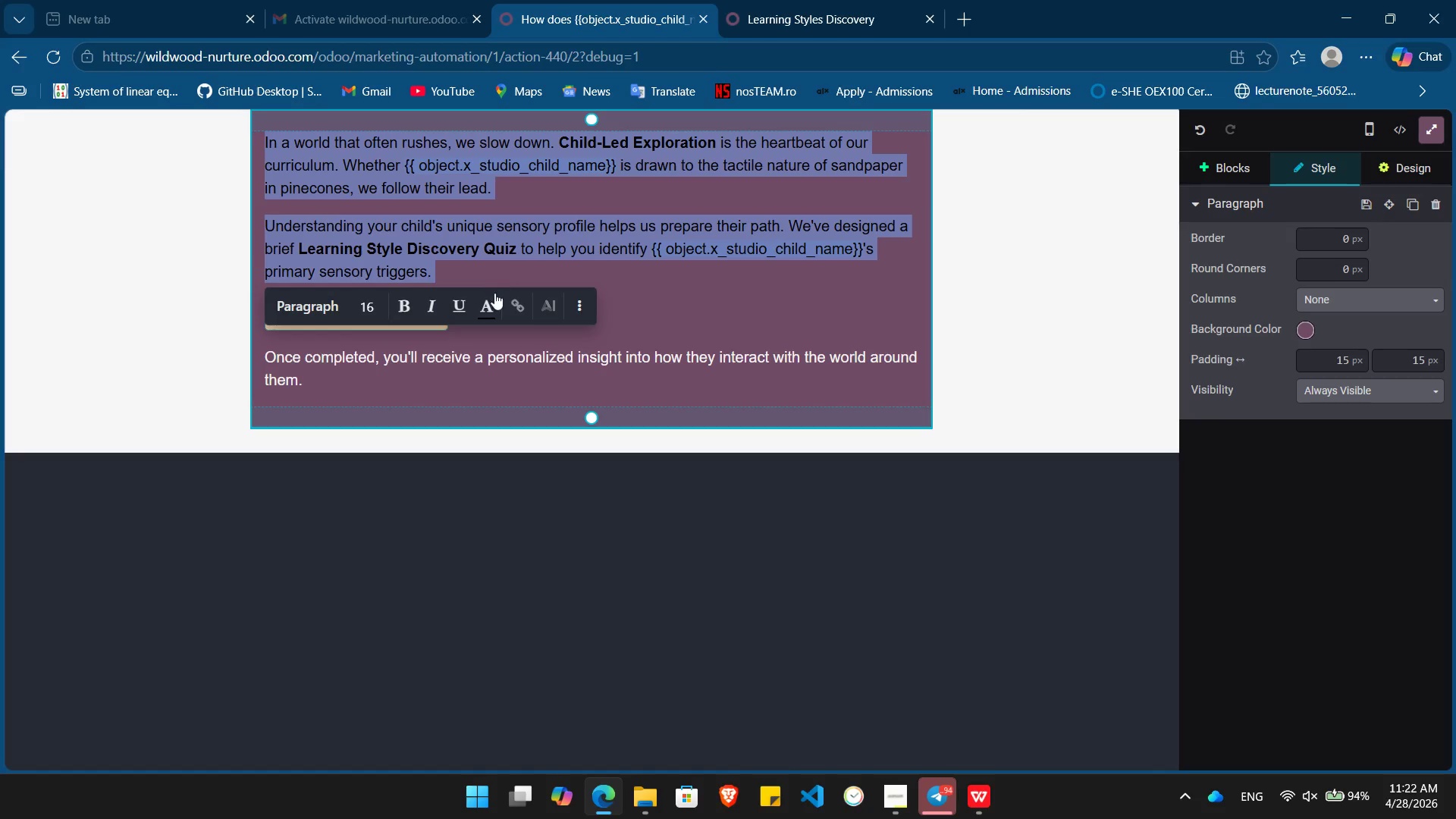 
left_click([490, 306])
 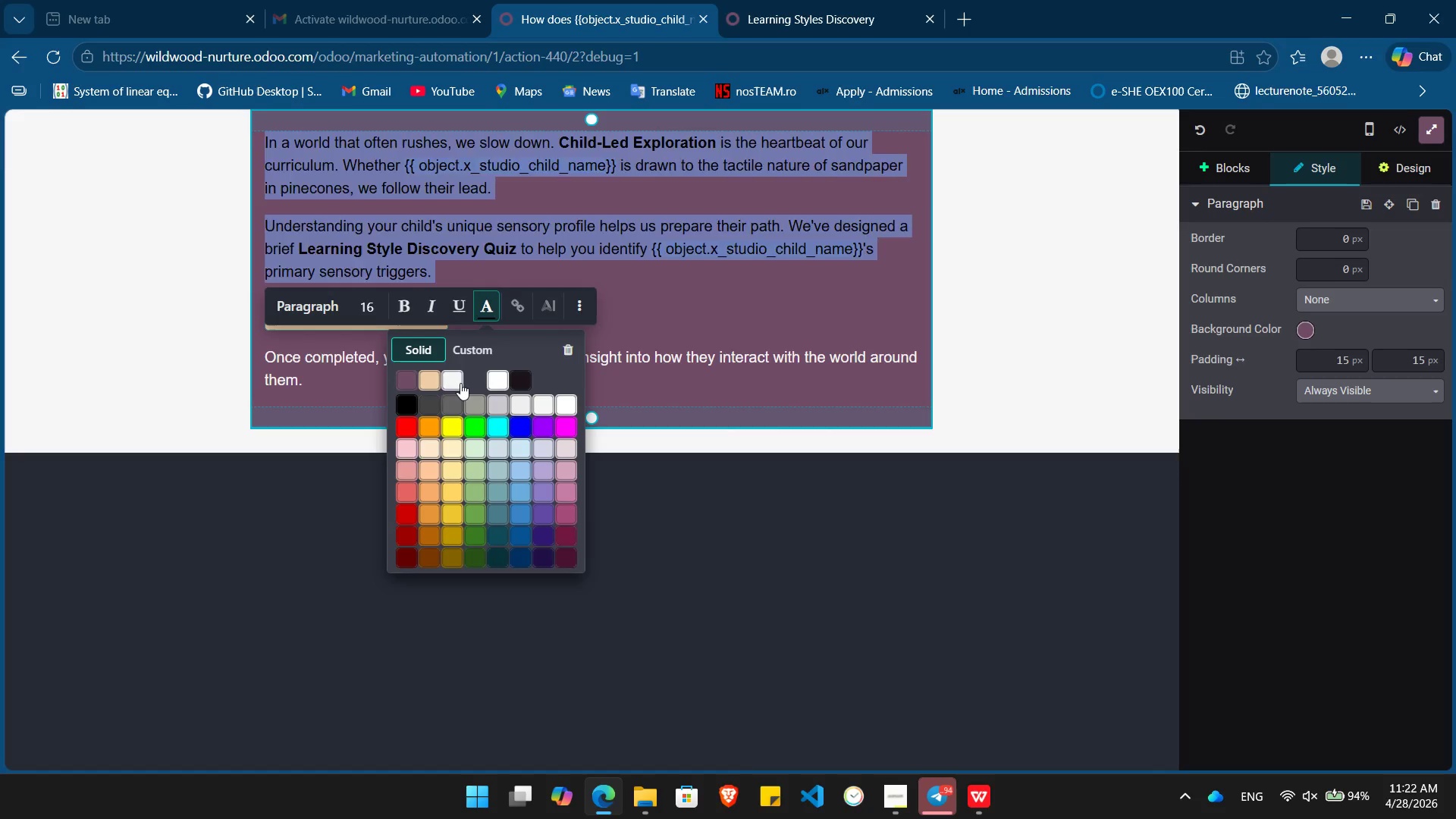 
left_click([459, 382])
 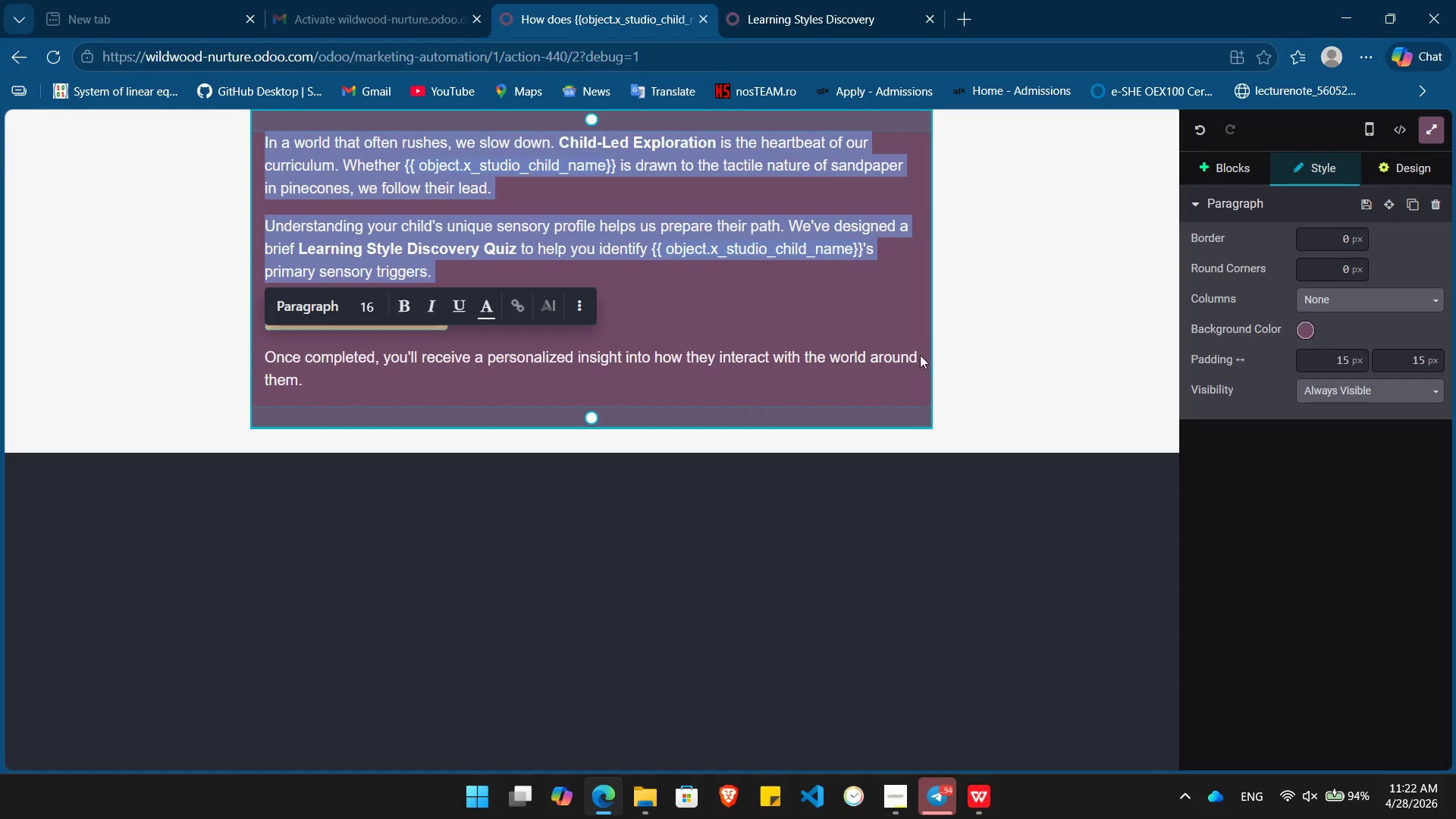 
left_click([920, 355])
 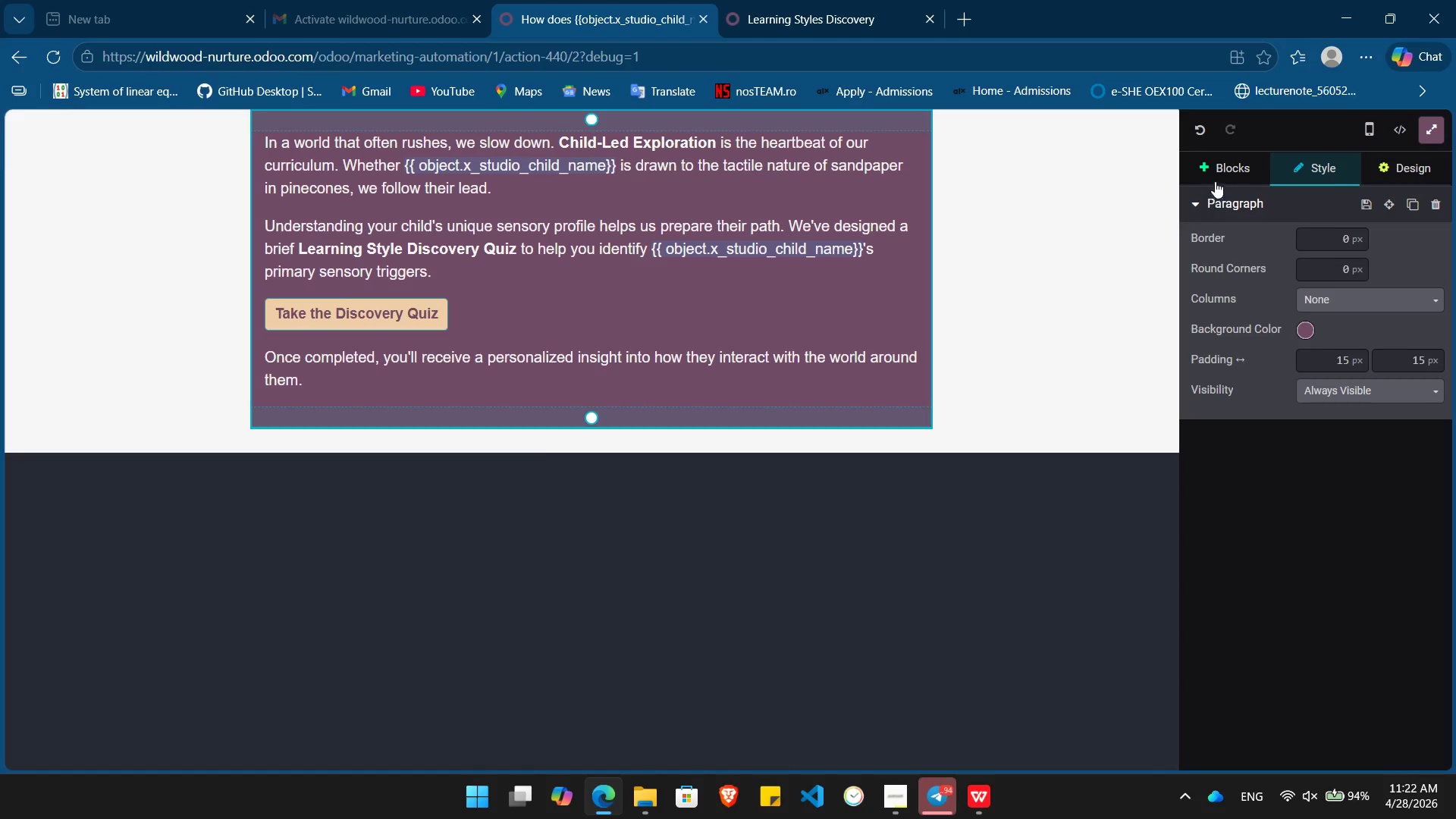 
left_click([1219, 159])
 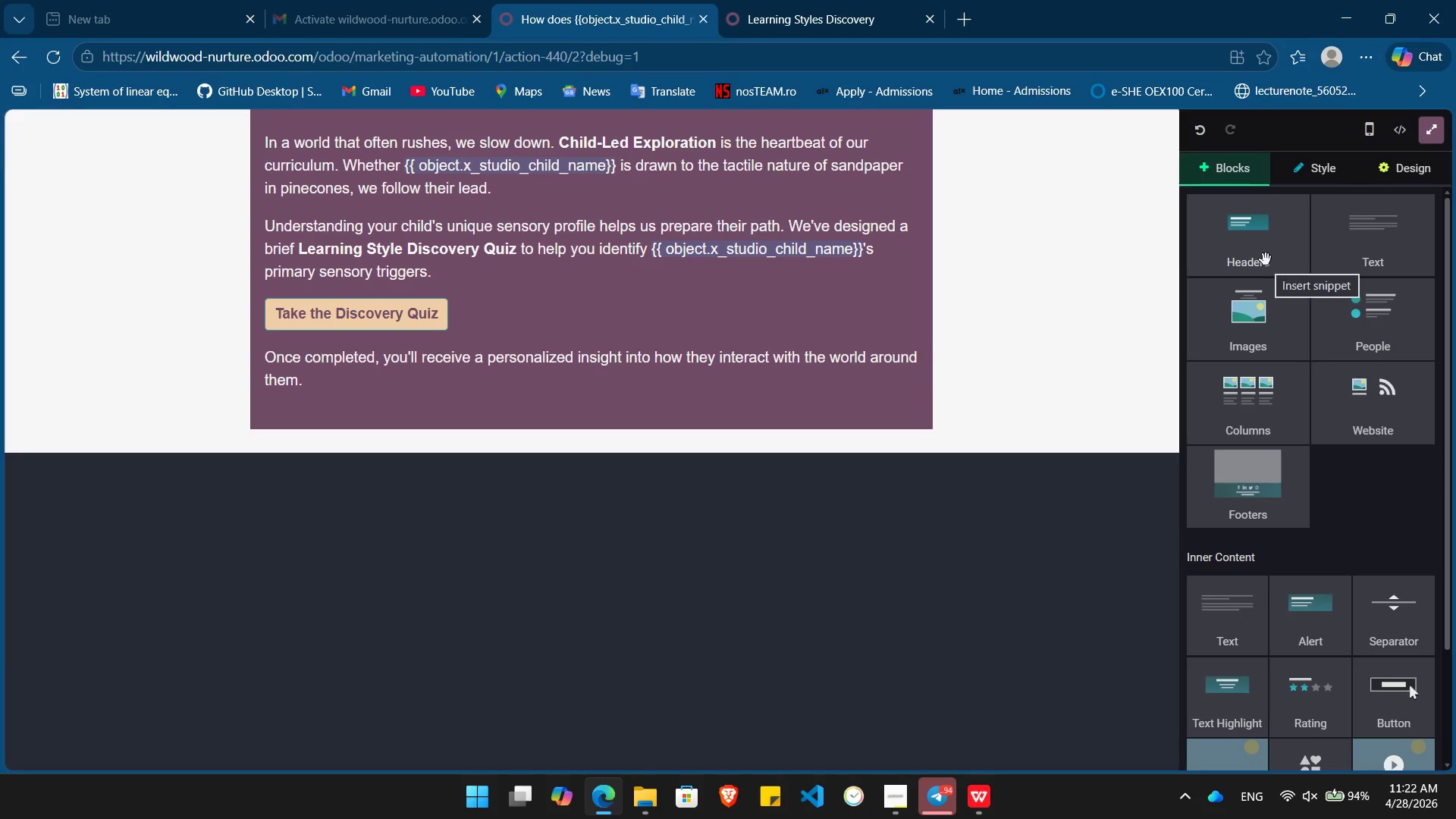 
left_click_drag(start_coordinate=[1266, 259], to_coordinate=[631, 78])
 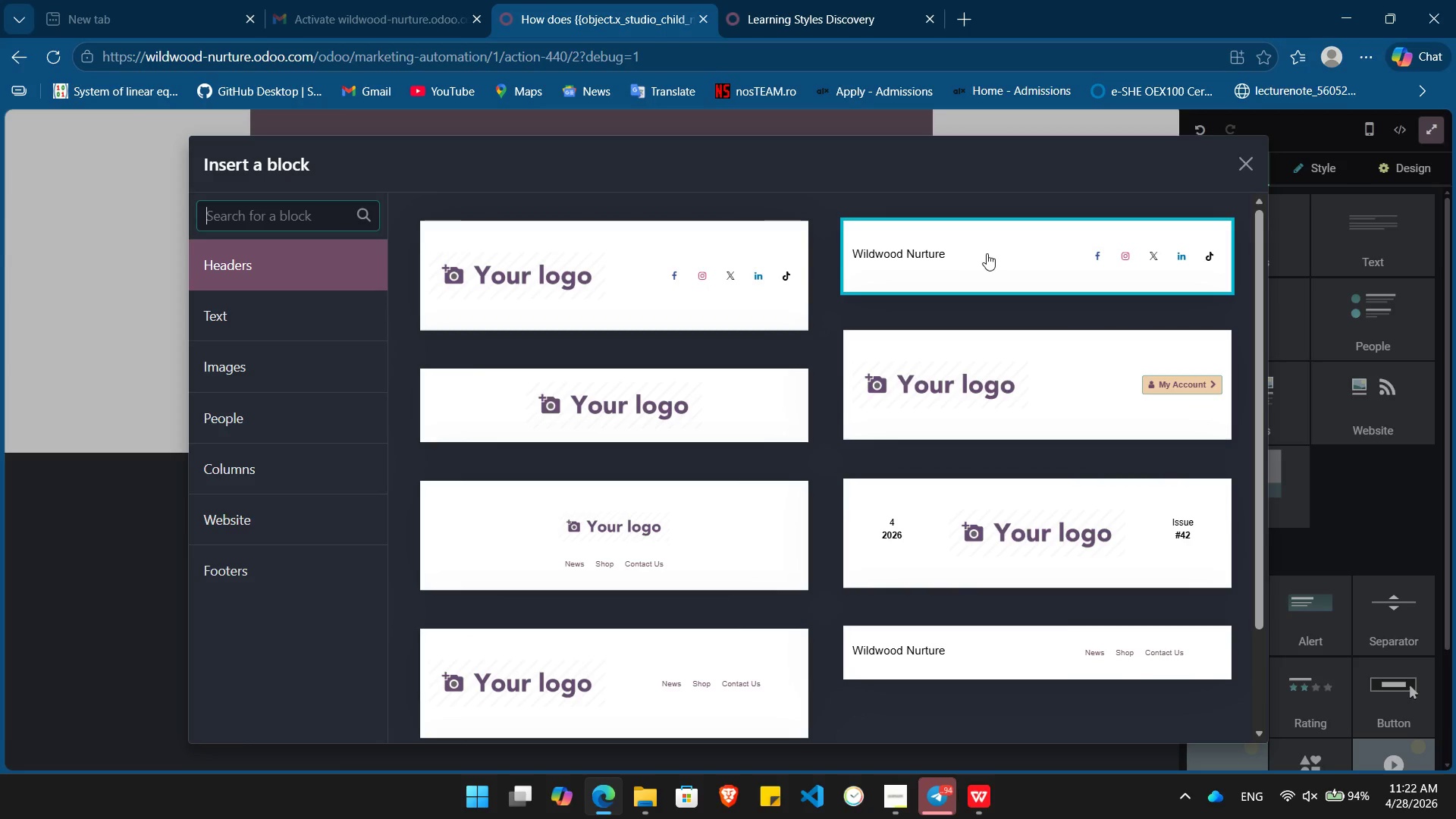 
left_click([988, 253])
 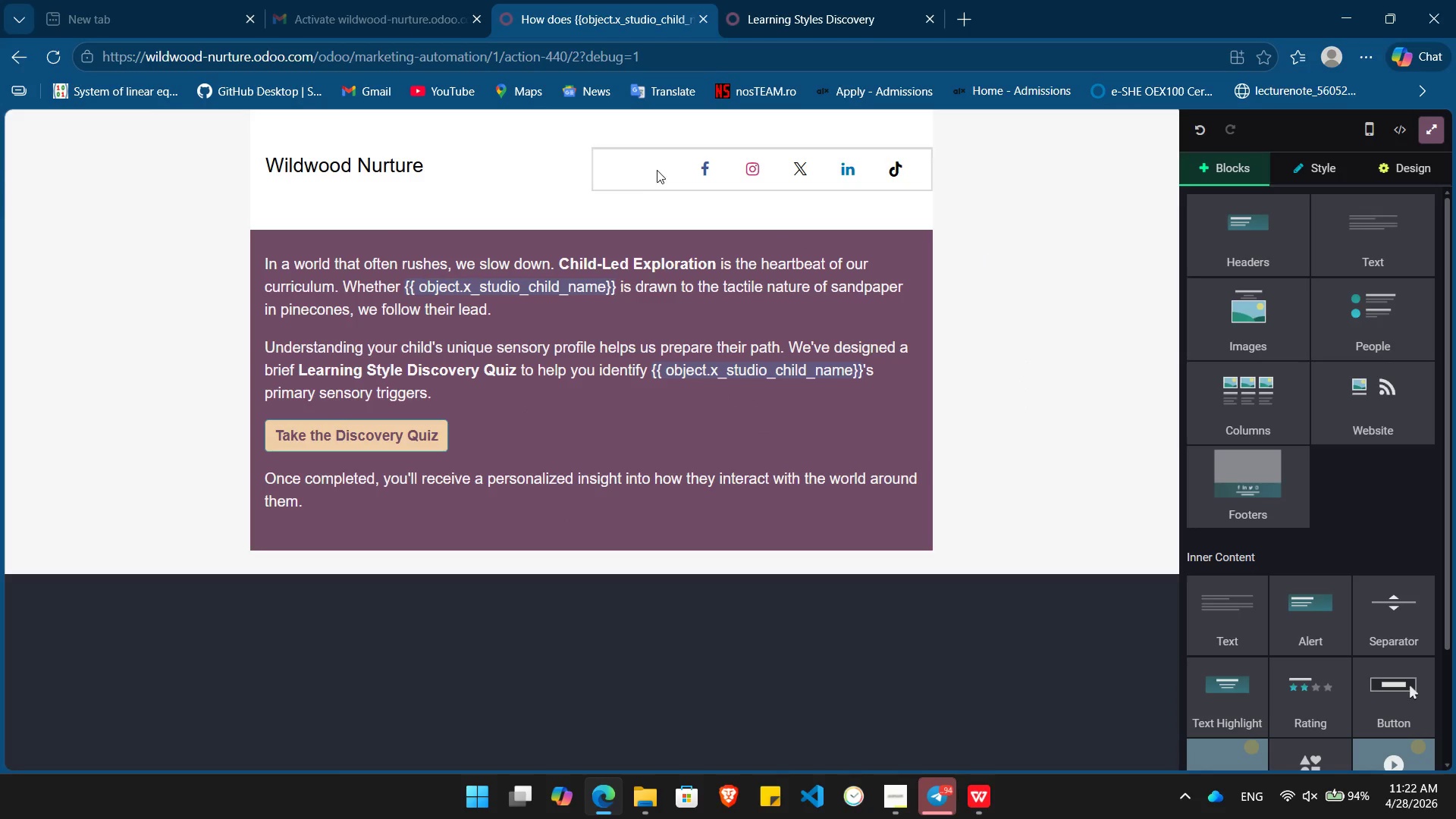 
left_click([654, 170])
 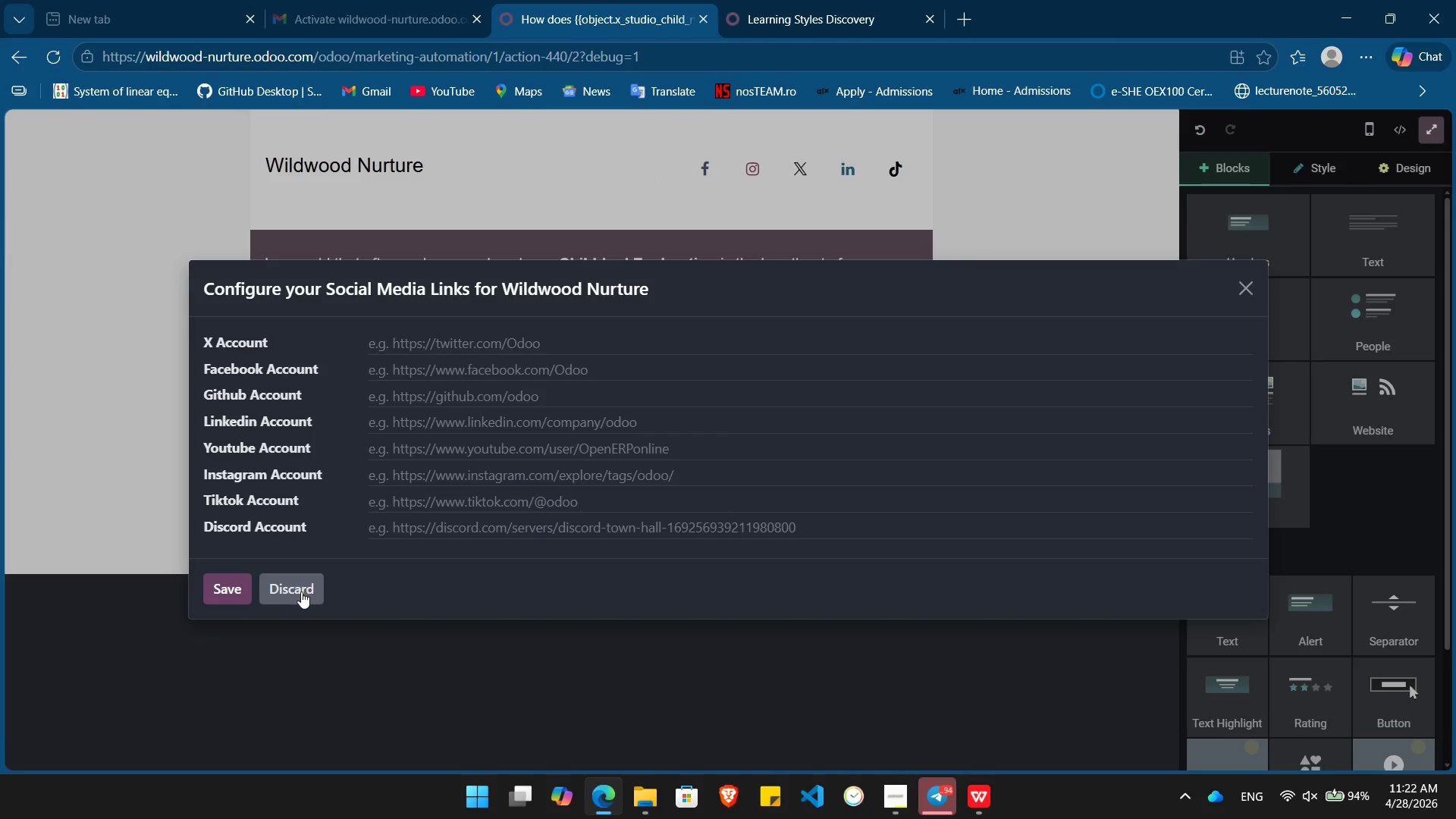 
left_click([300, 592])
 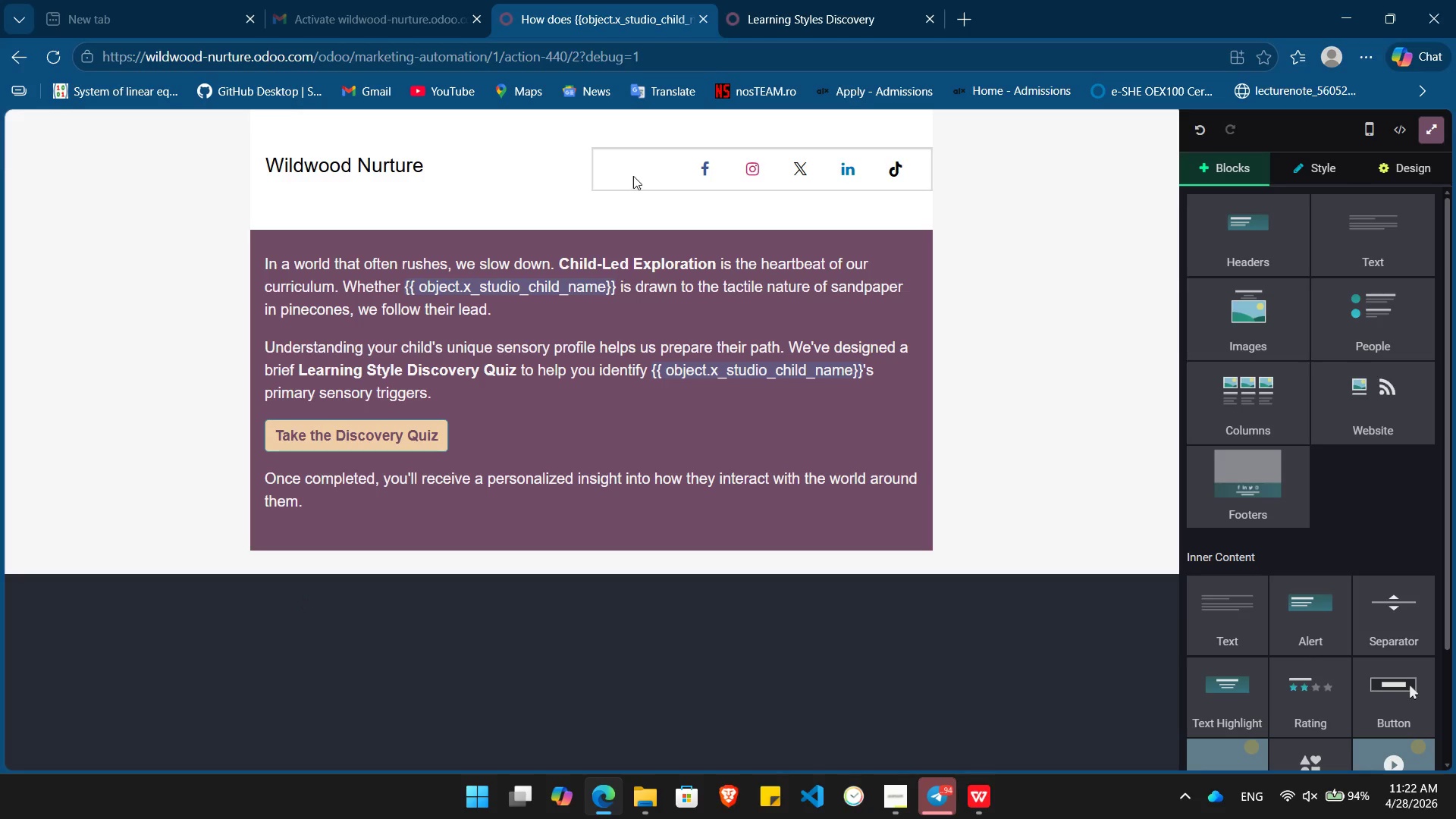 
left_click([633, 176])
 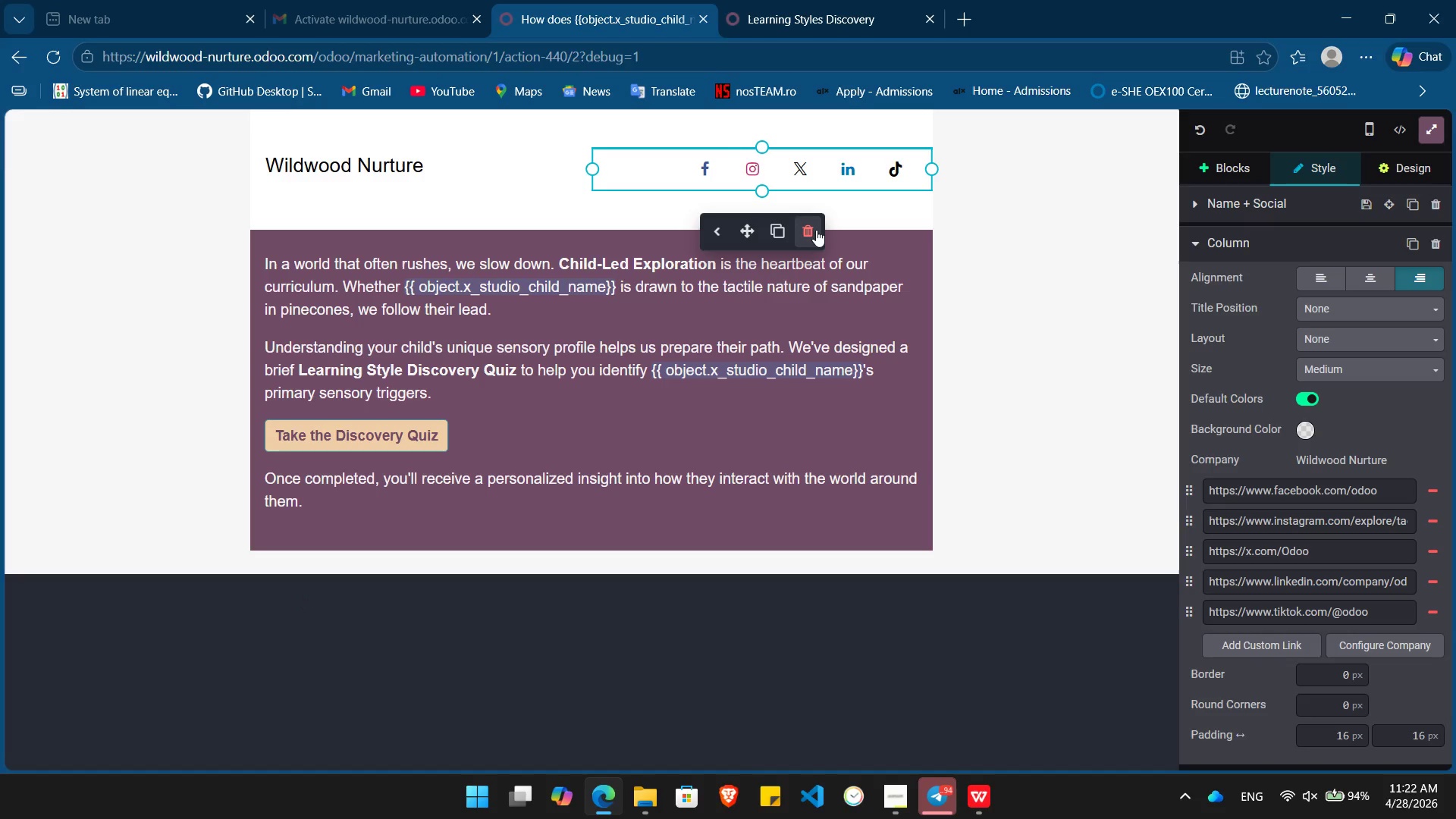 
left_click([809, 230])
 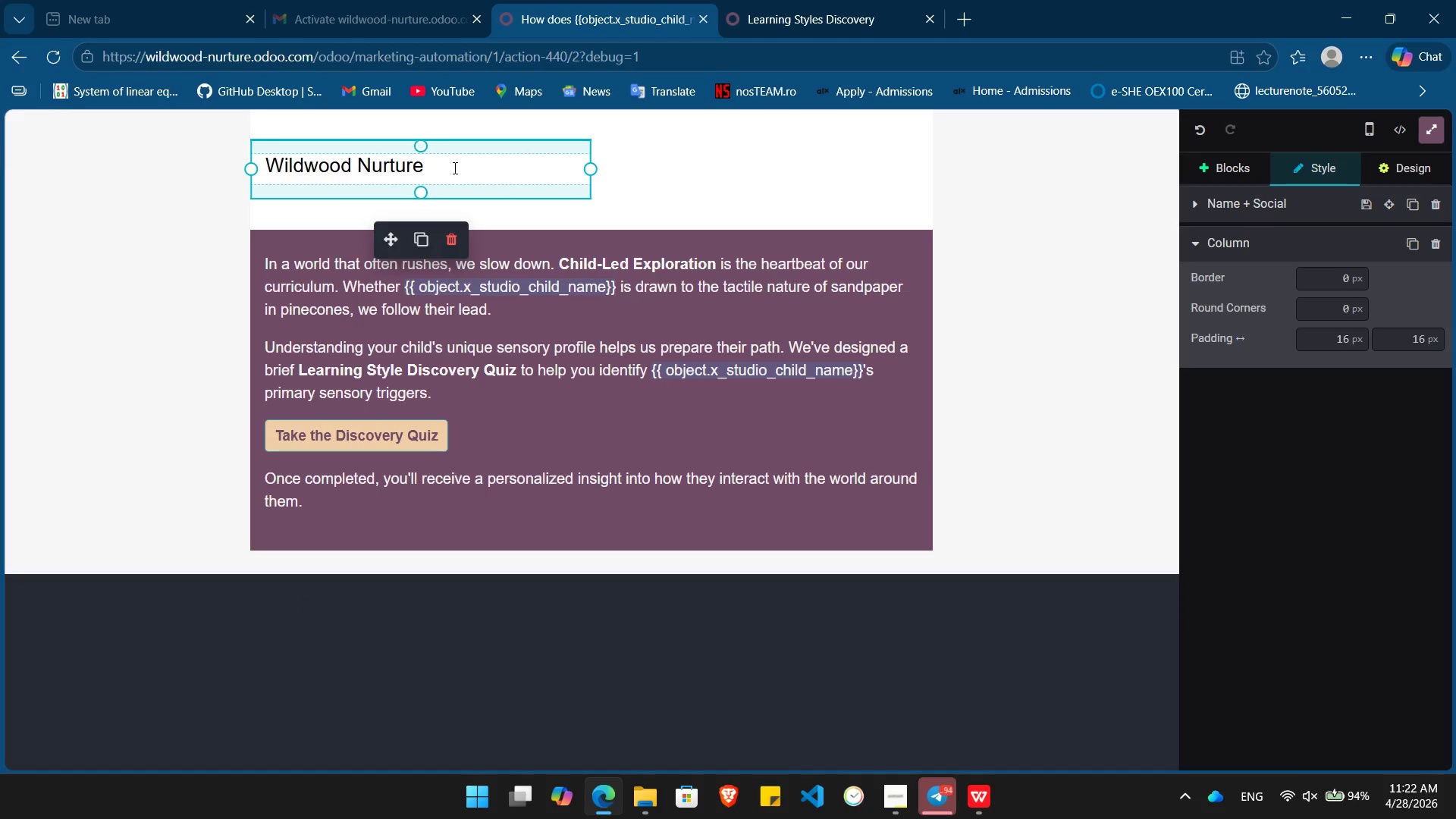 
double_click([453, 168])
 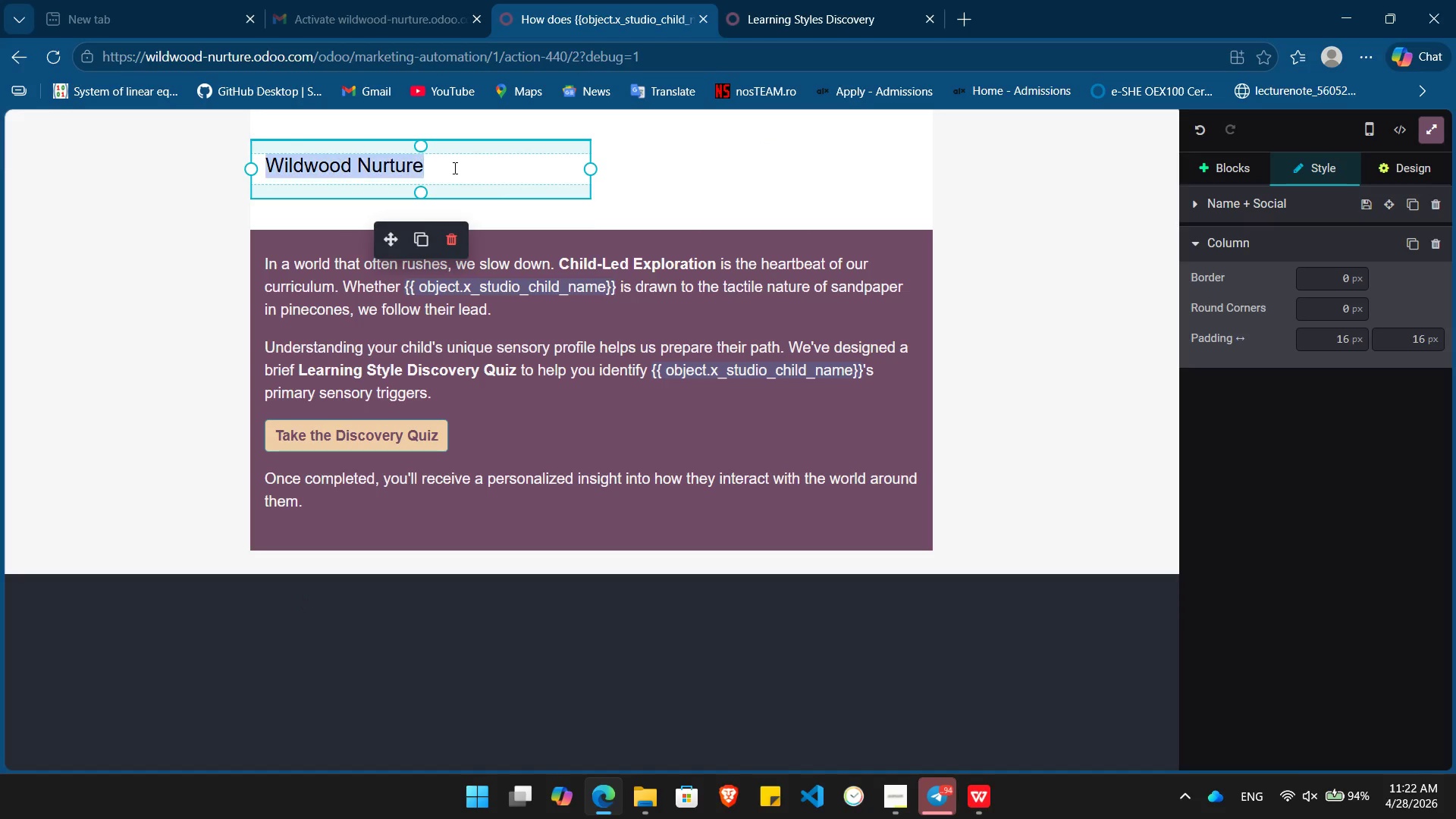 
triple_click([453, 168])
 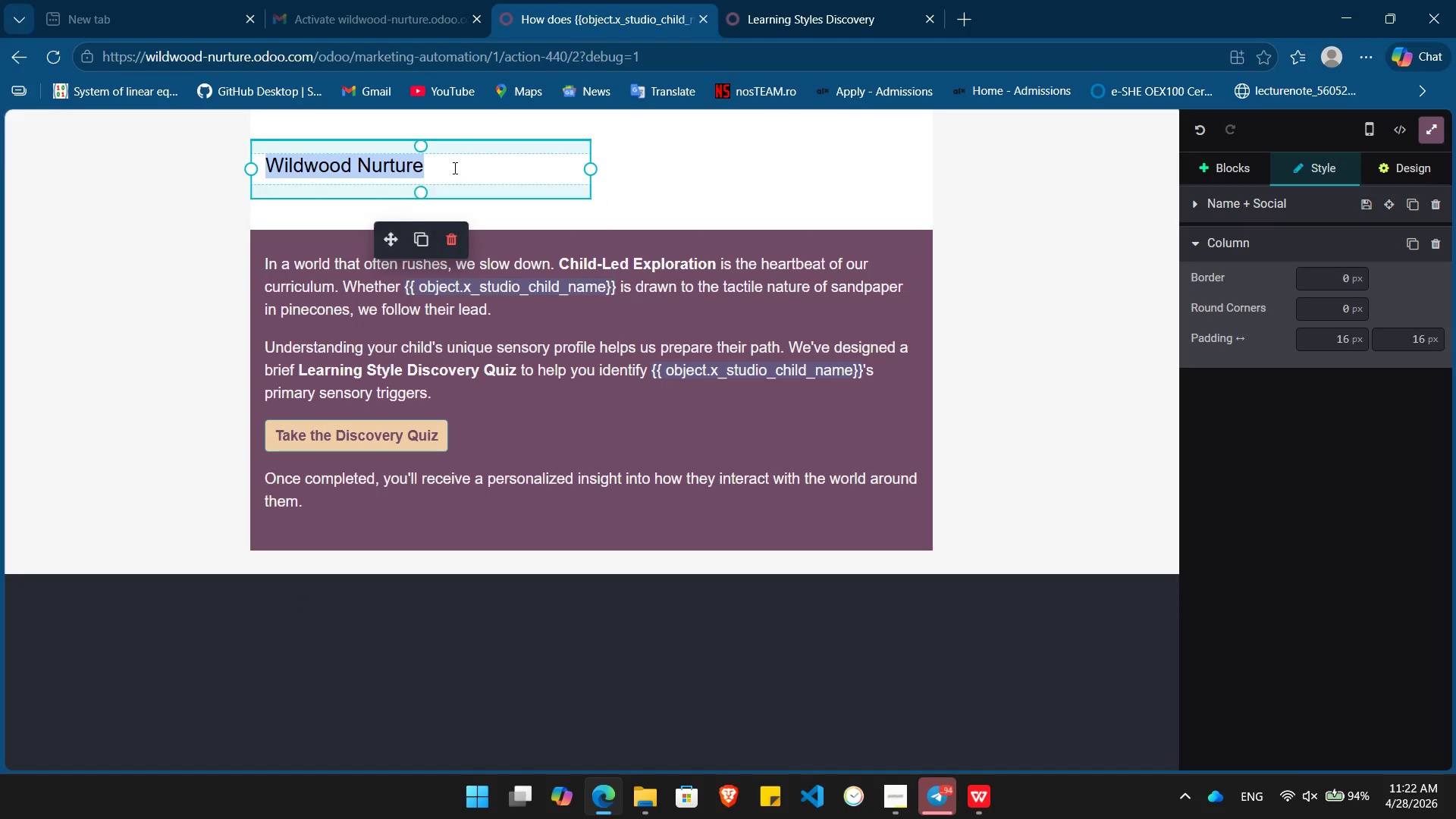 
triple_click([453, 168])
 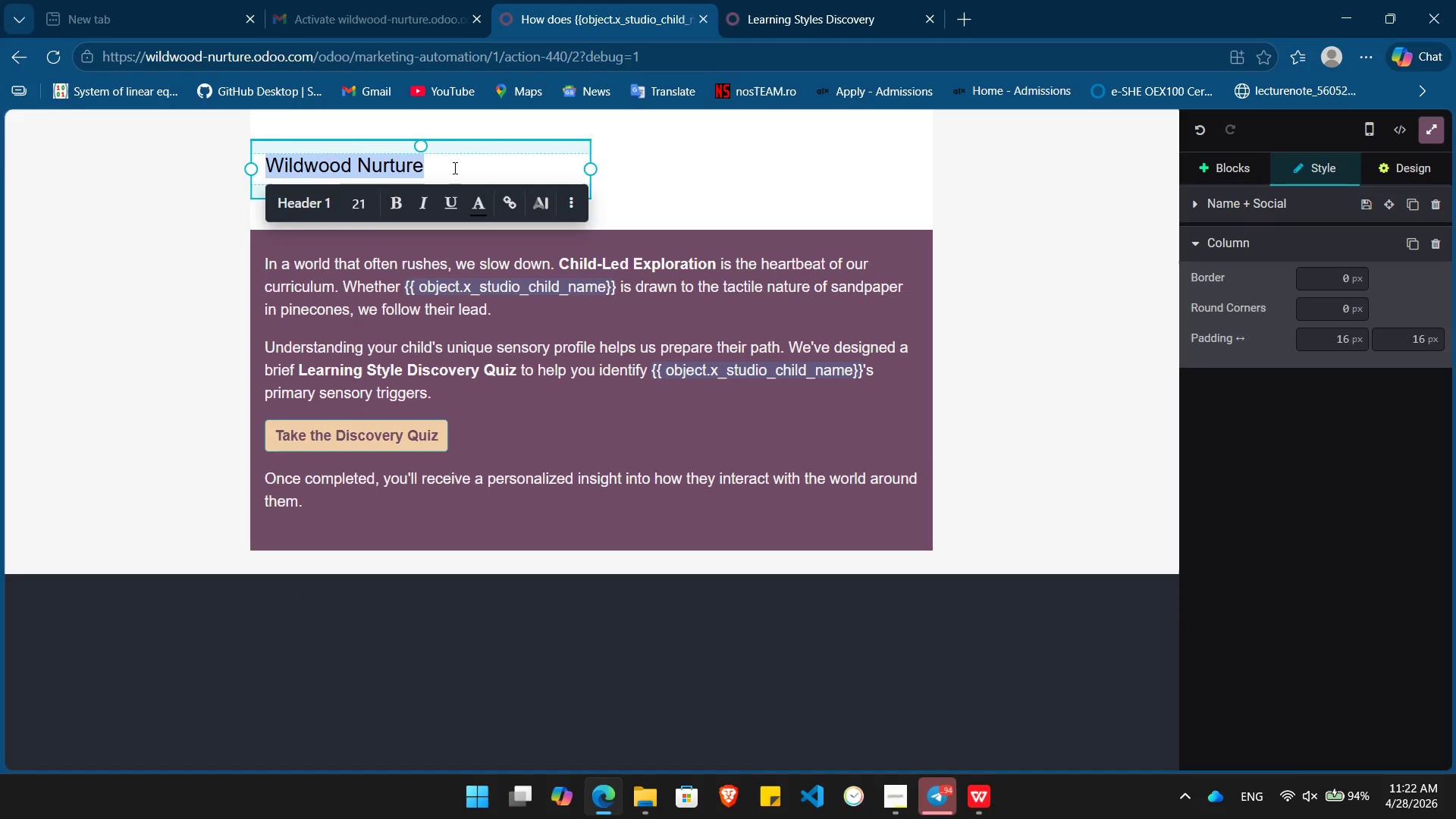 
key(Control+B)
 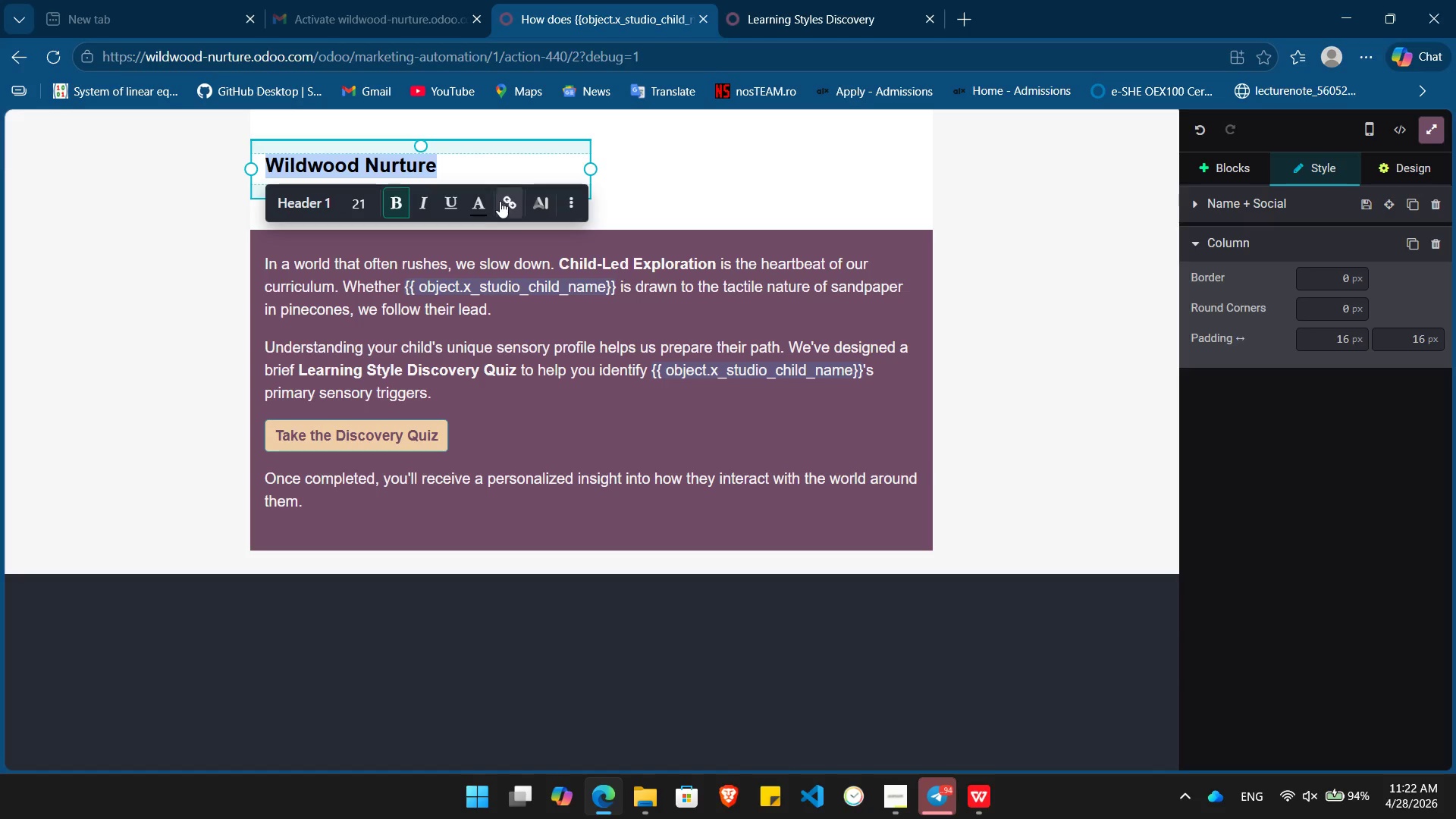 
left_click([485, 205])
 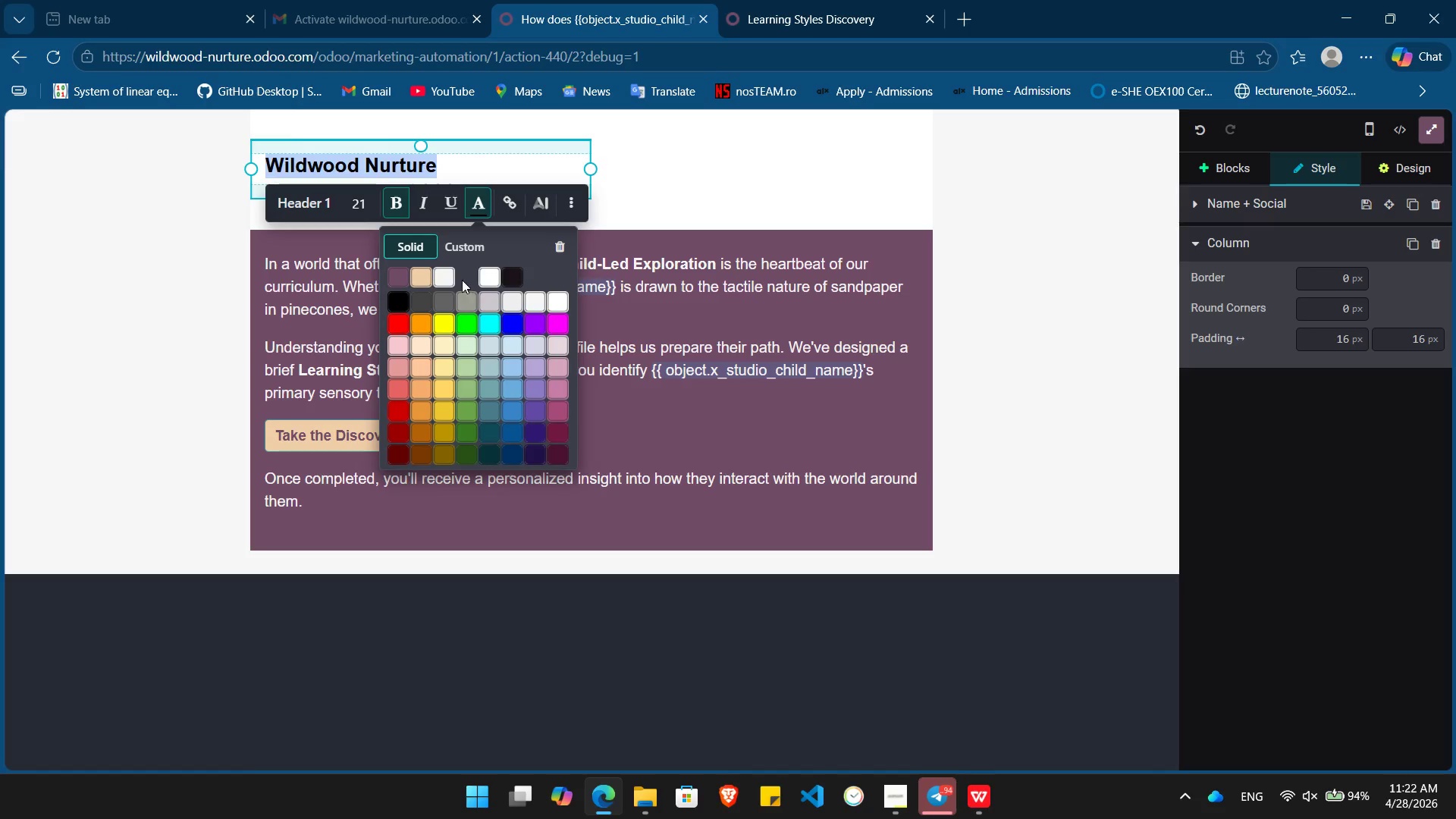 
left_click([444, 276])
 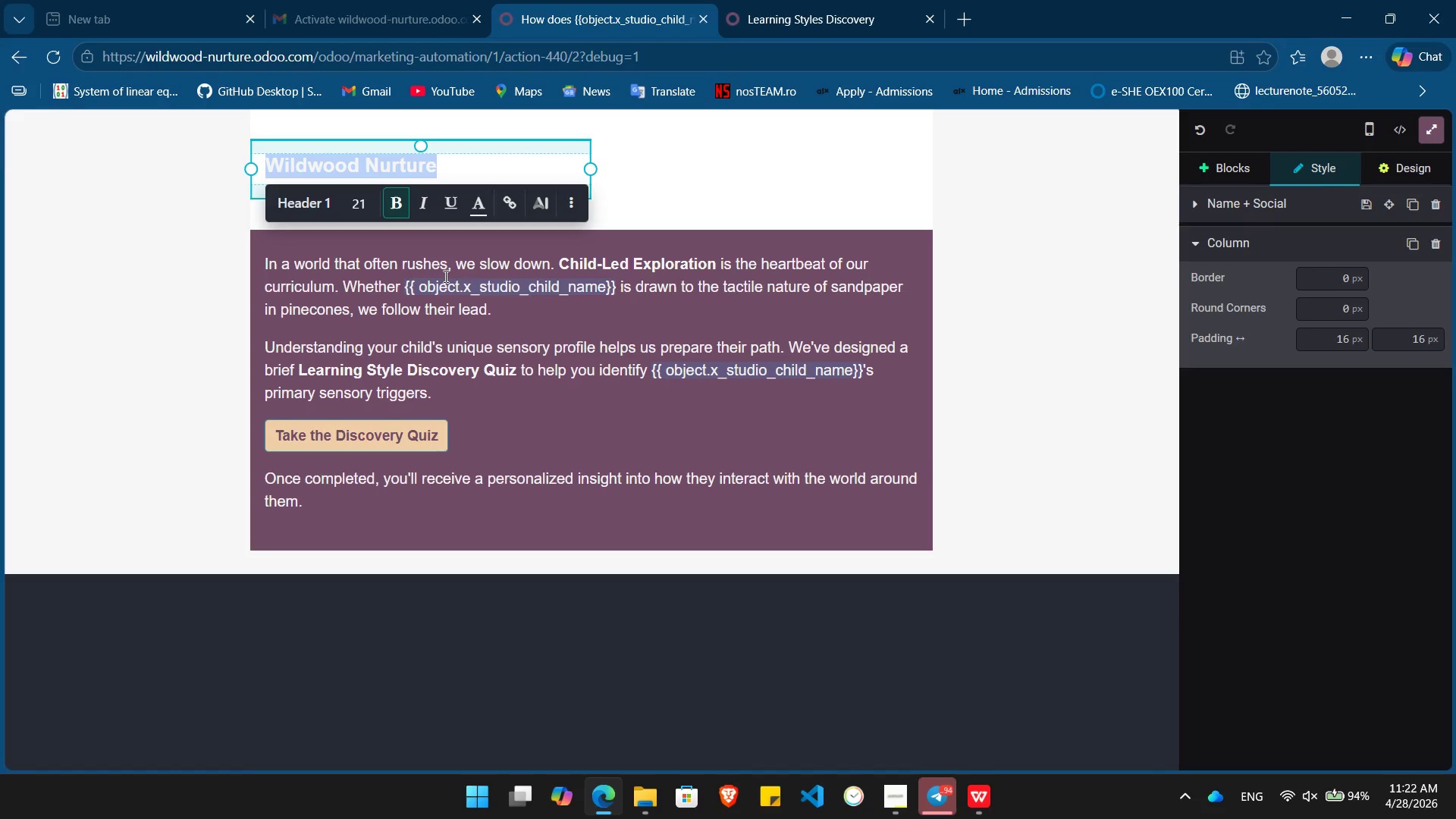 
key(Alt+Tab)